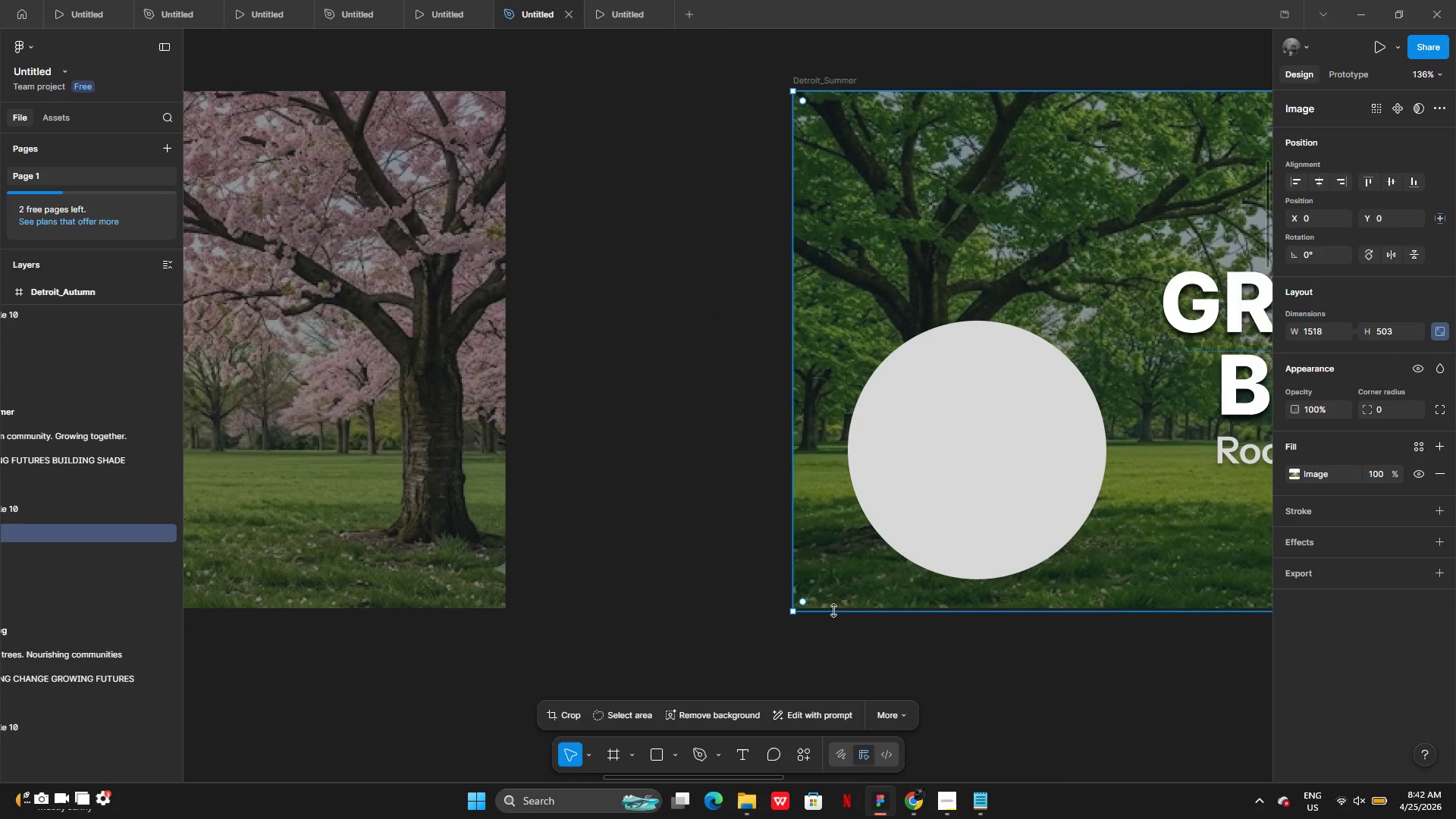 
left_click_drag(start_coordinate=[809, 557], to_coordinate=[804, 552])
 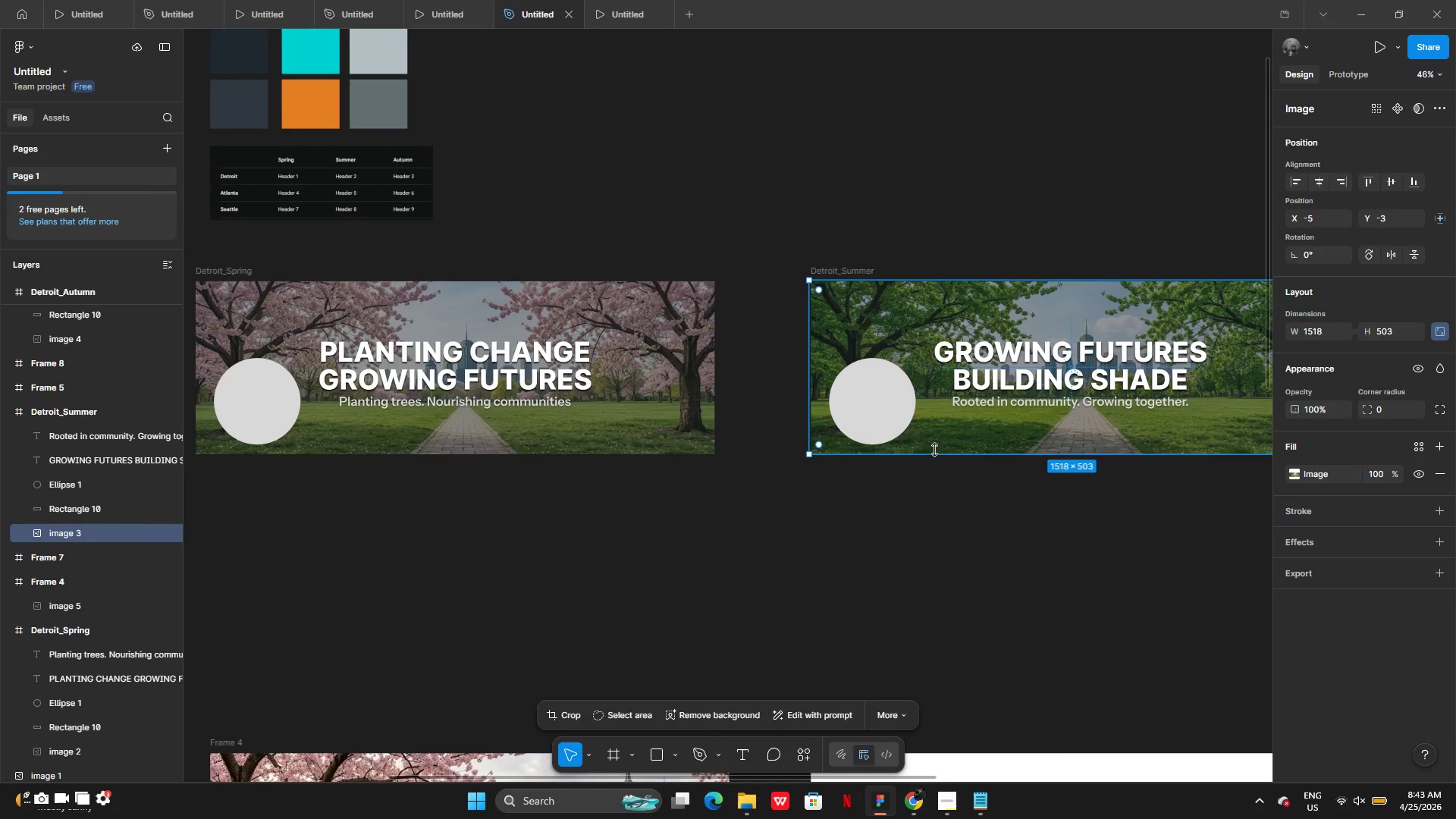 
wait(8.95)
 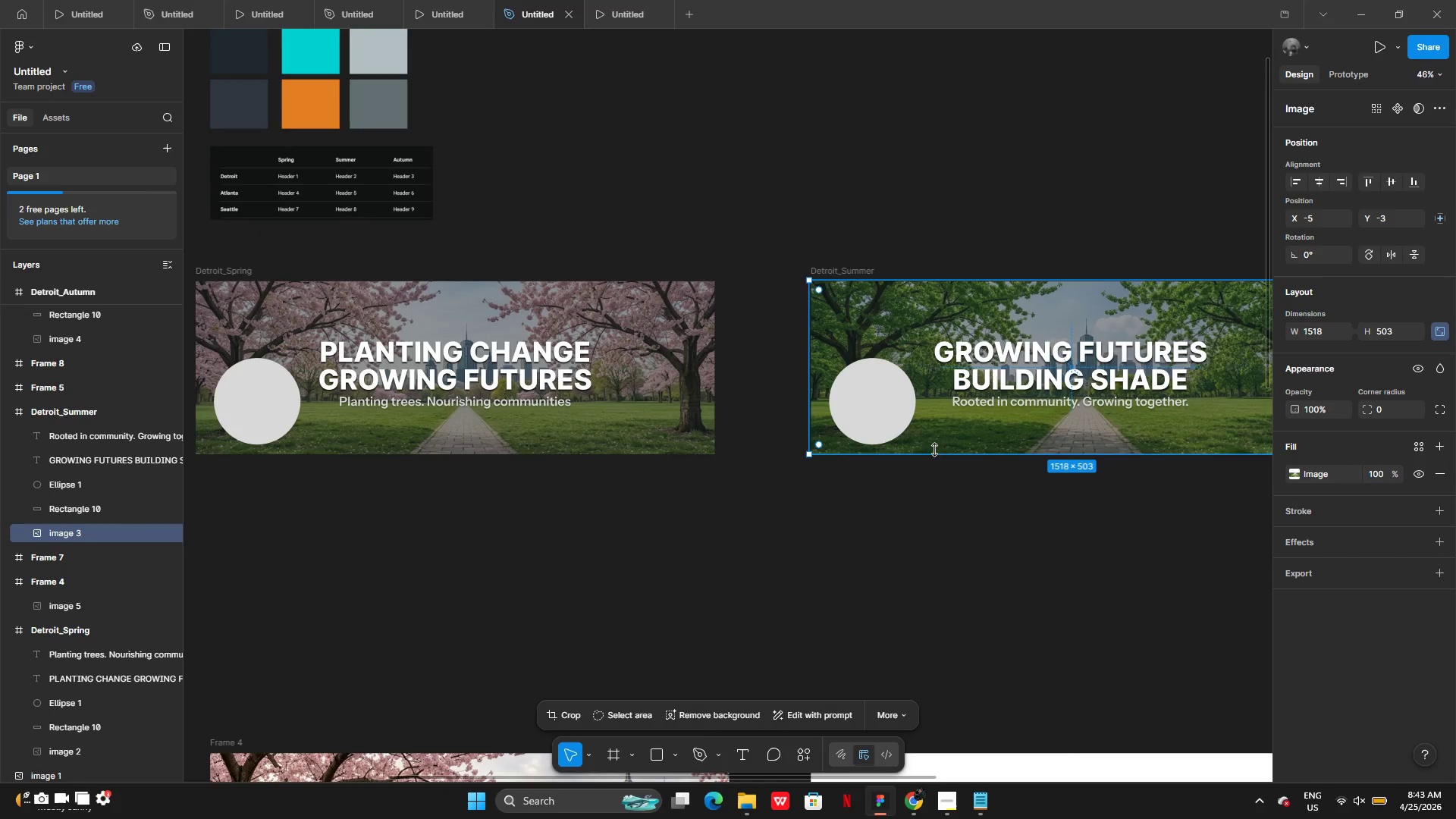 
left_click_drag(start_coordinate=[968, 444], to_coordinate=[847, 657])
 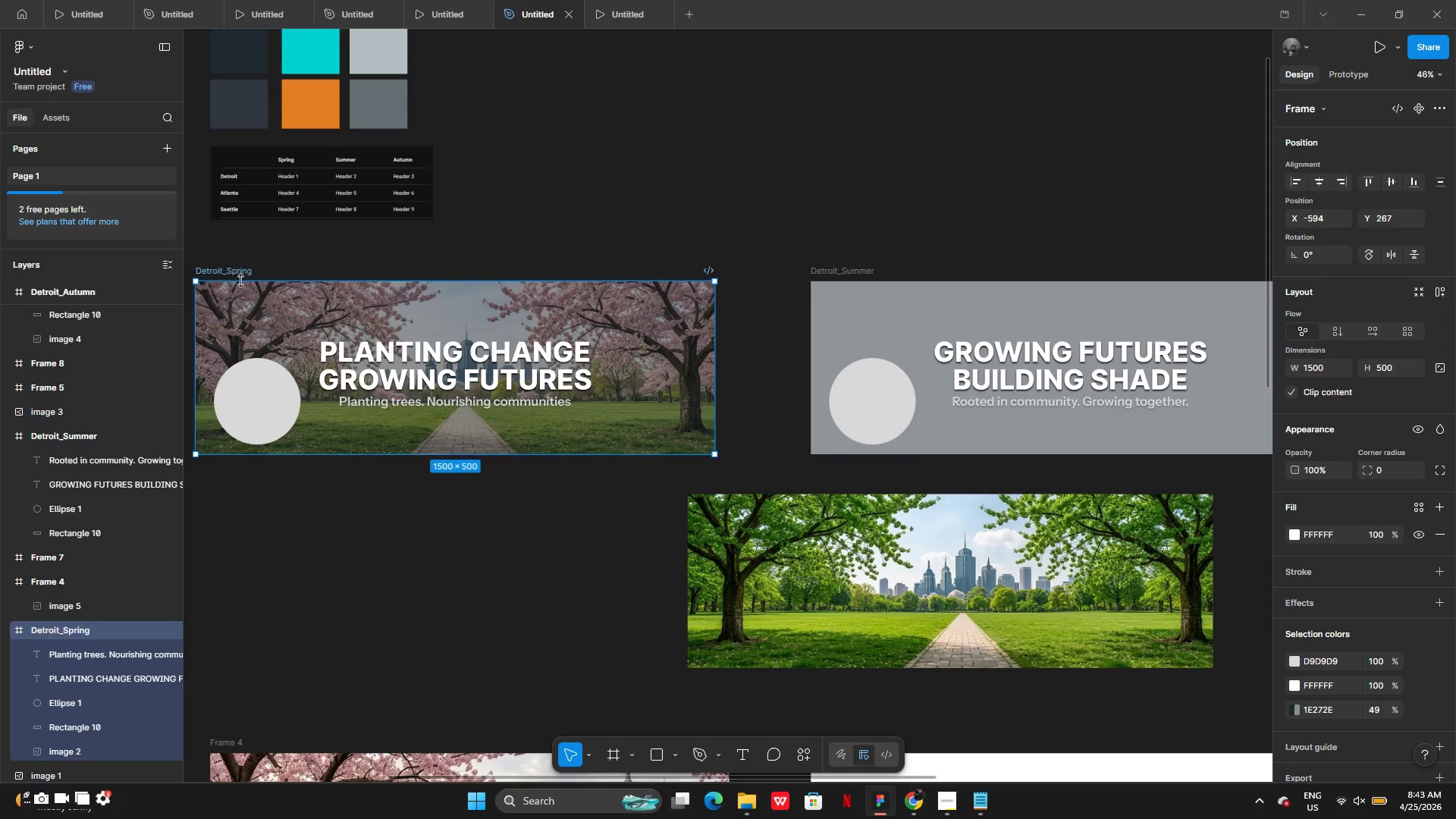 
mouse_move([65, 661])
 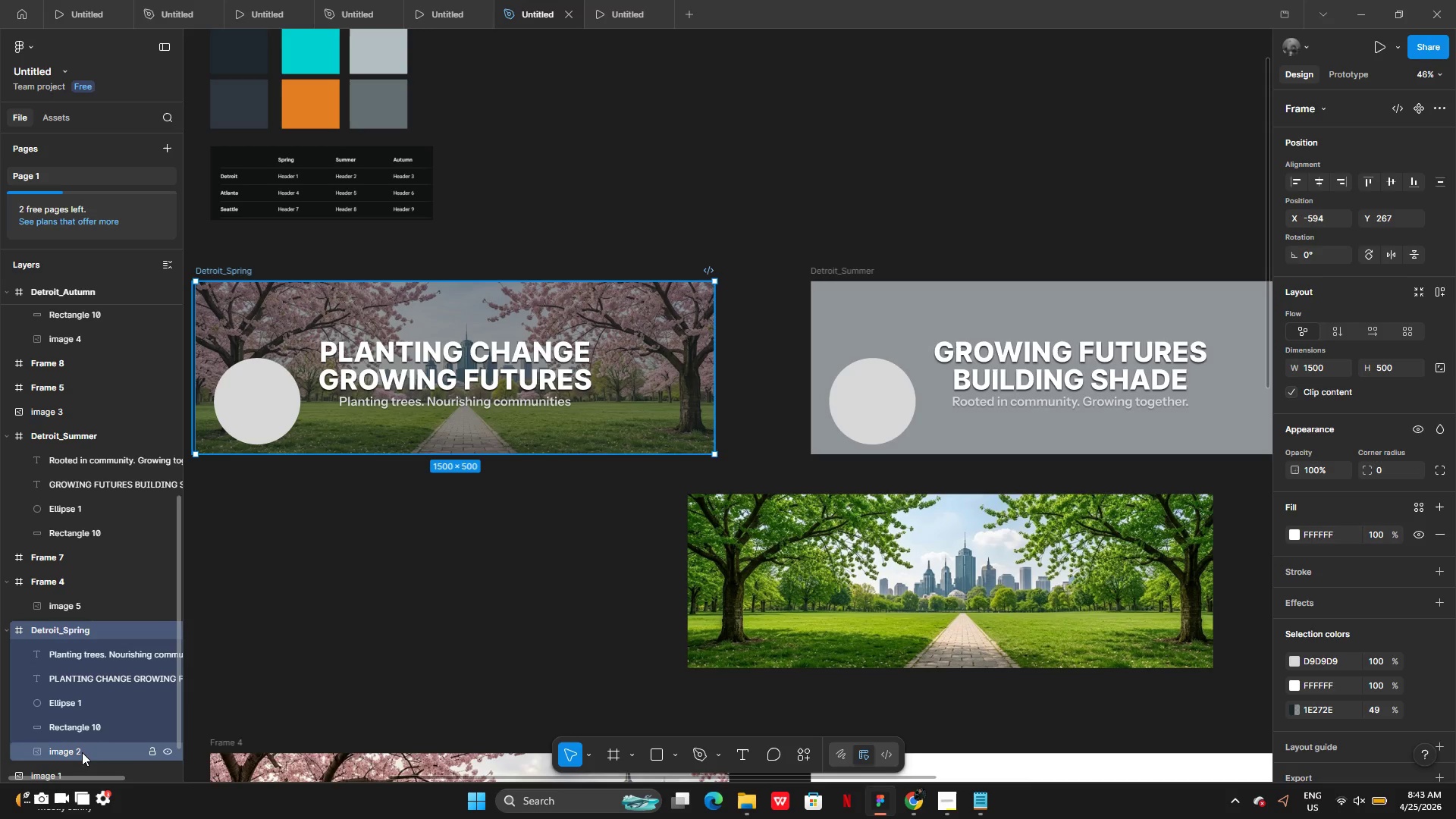 
left_click([82, 752])
 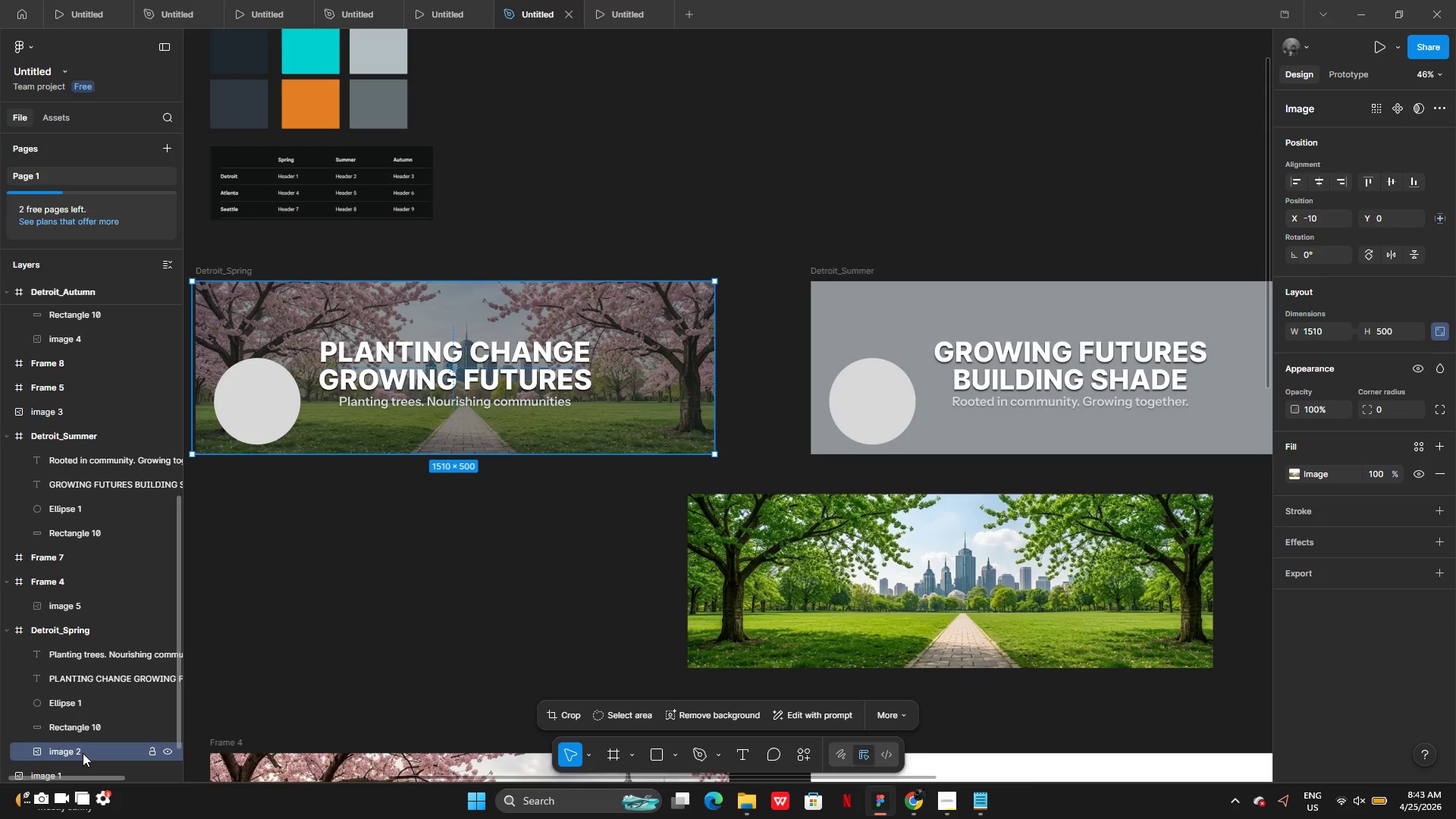 
key(Control+C)
 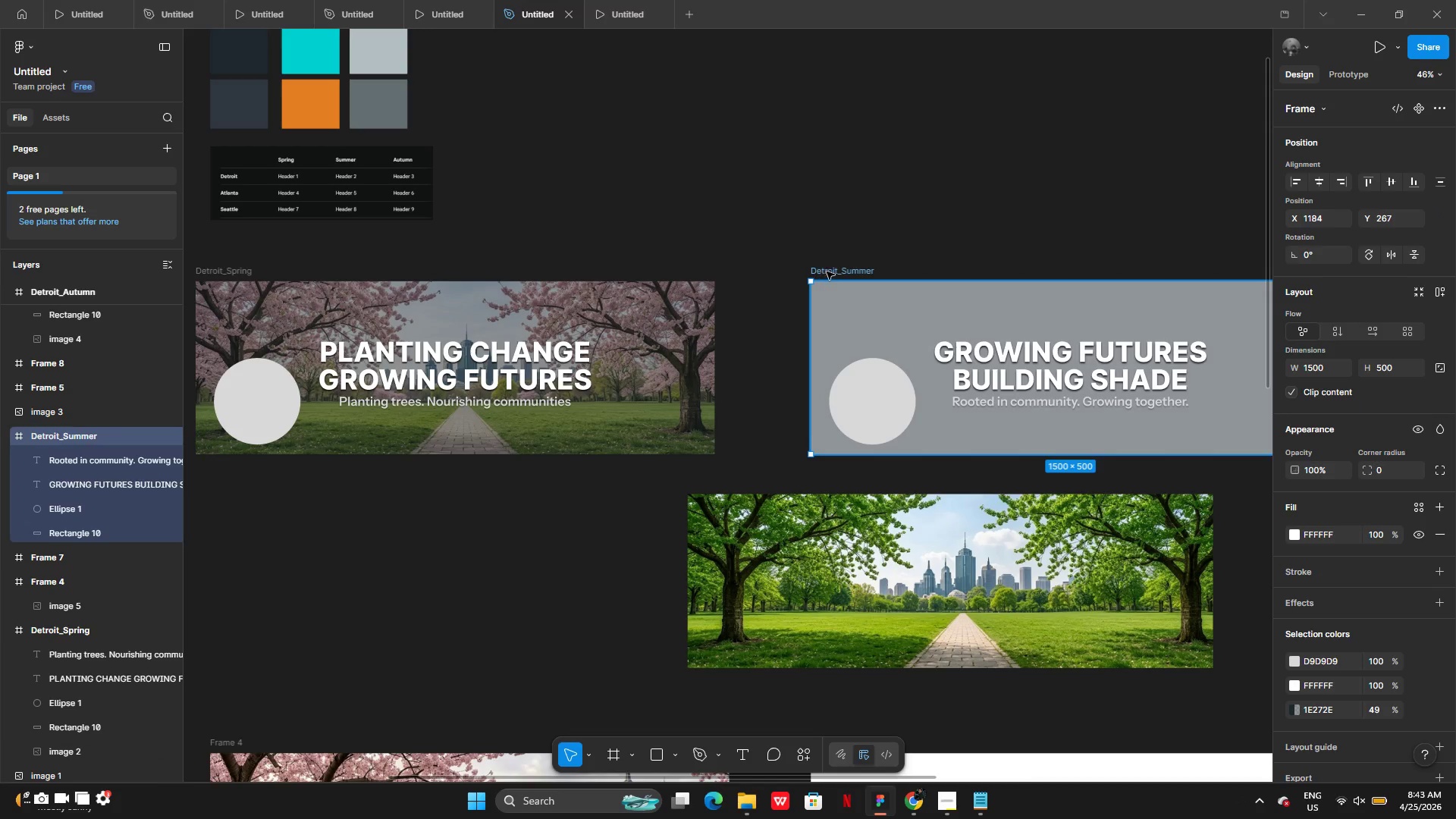 
left_click([843, 265])
 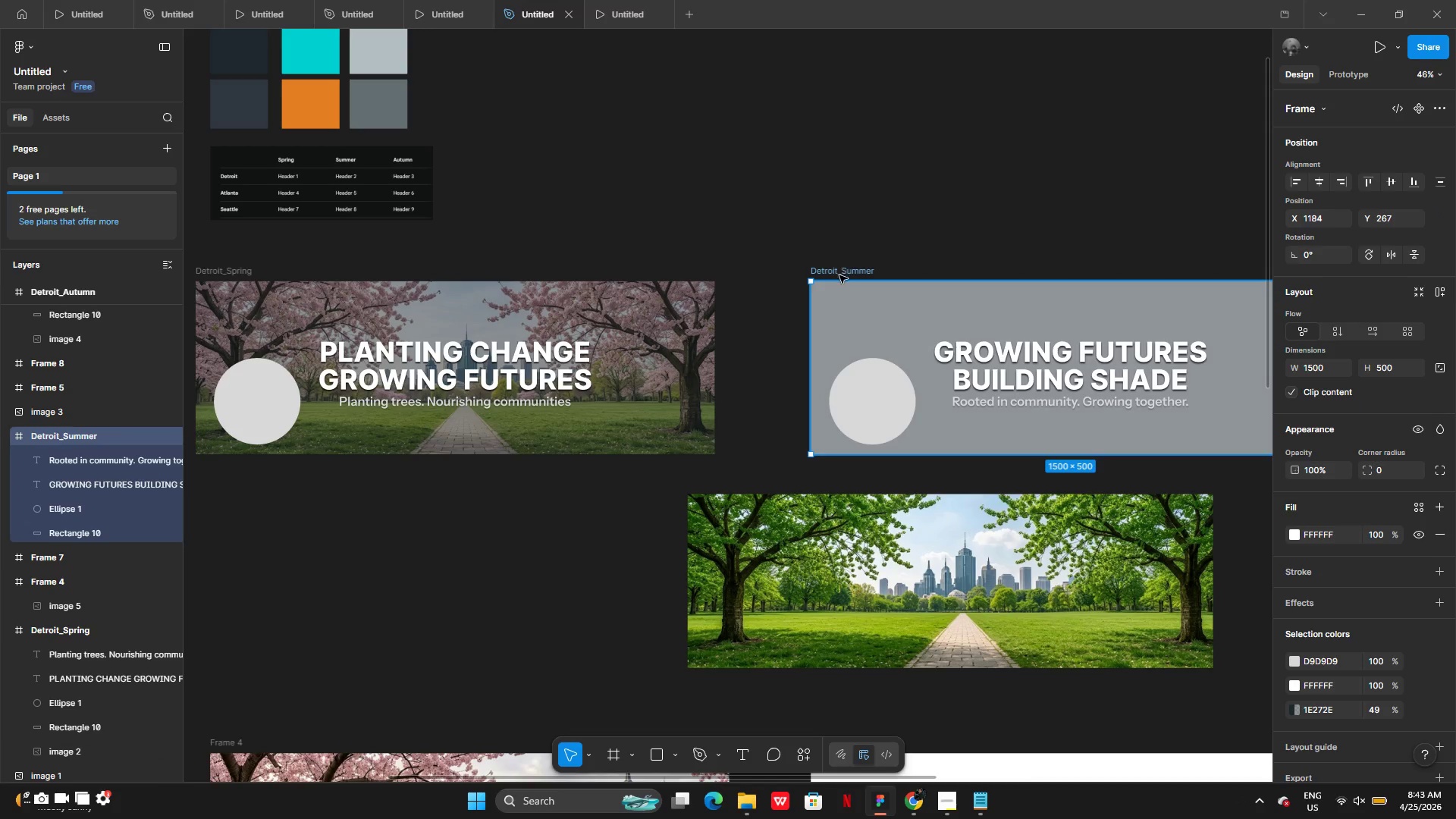 
left_click([839, 275])
 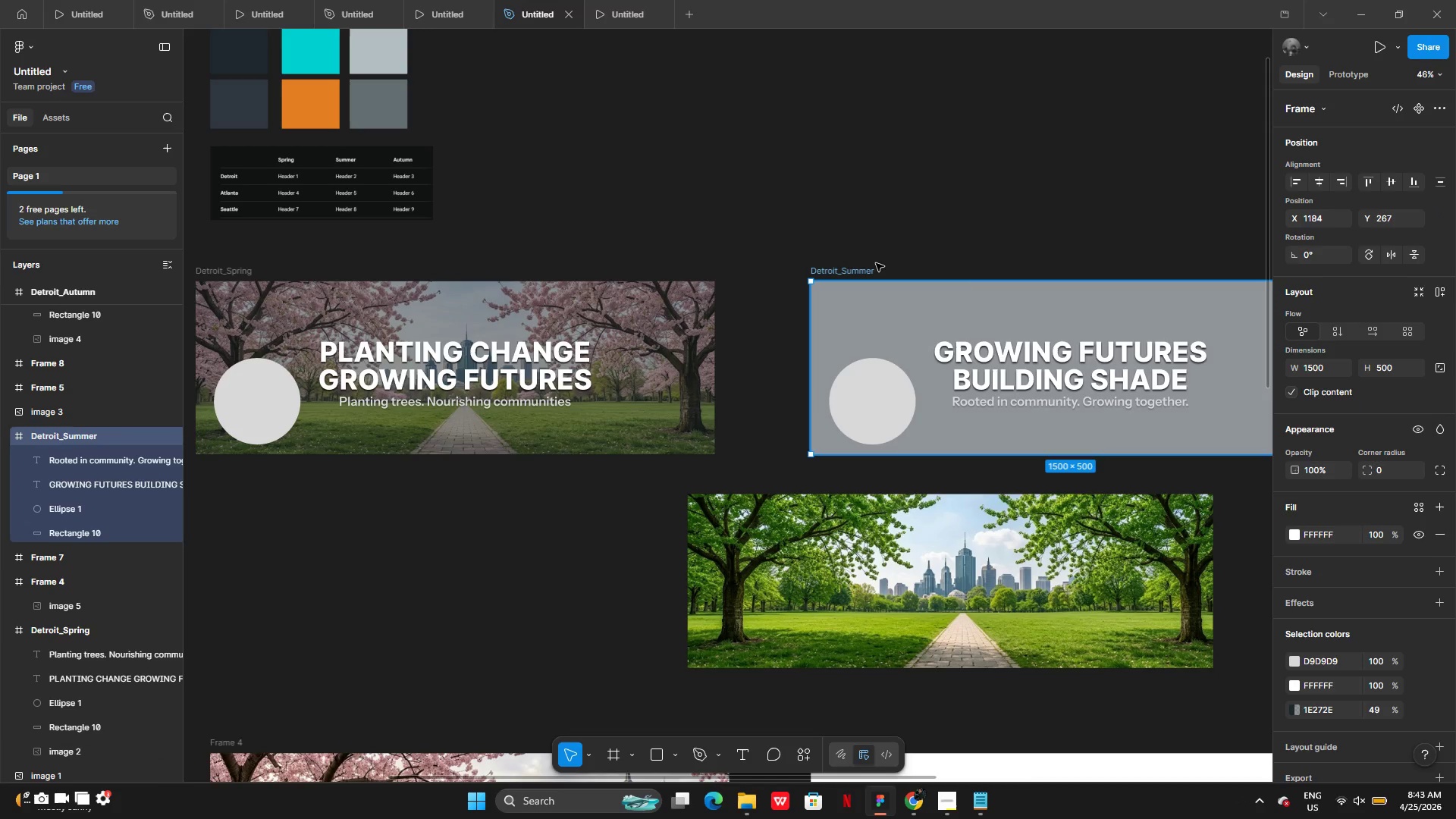 
key(Control+V)
 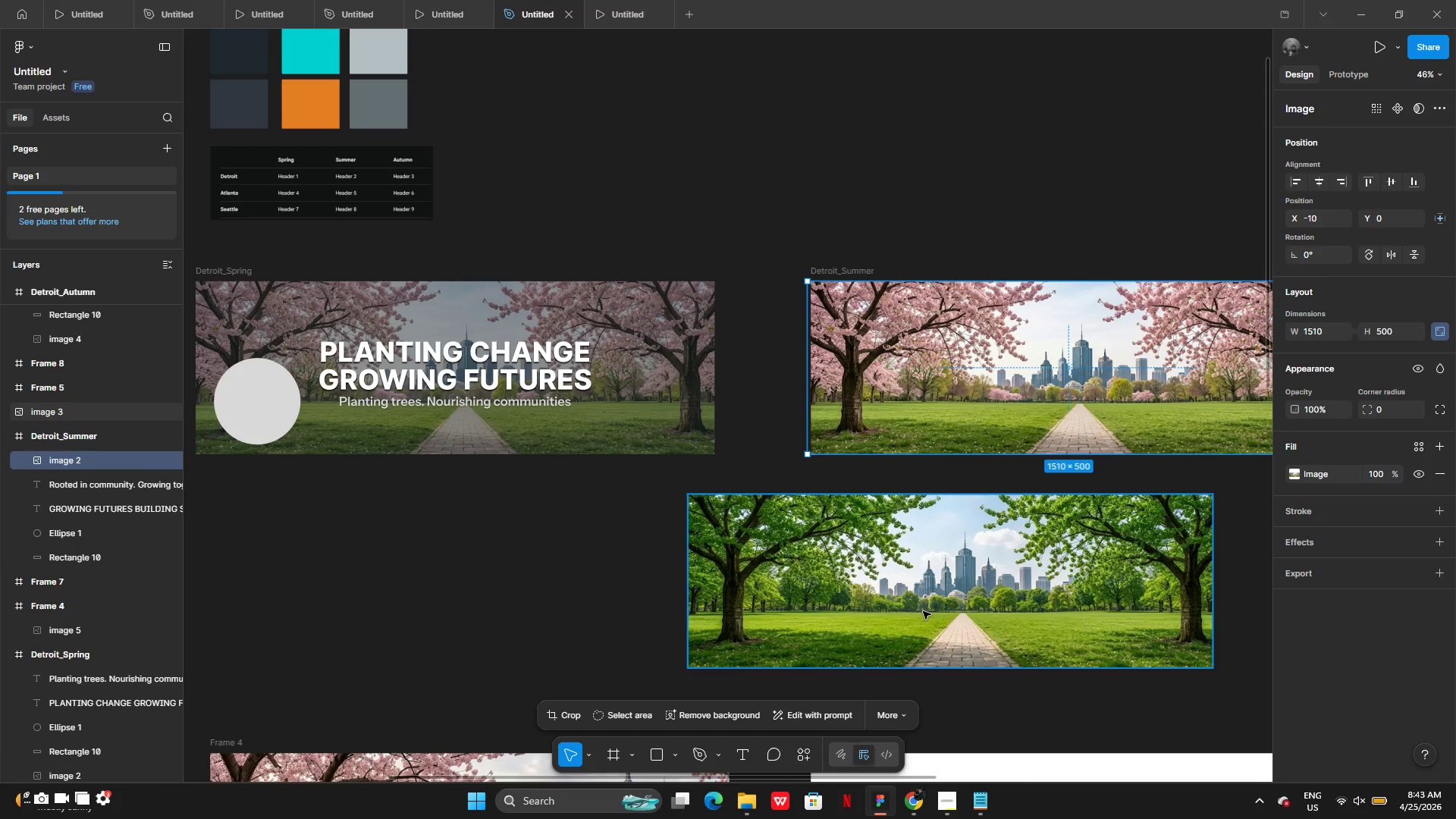 
left_click([883, 616])
 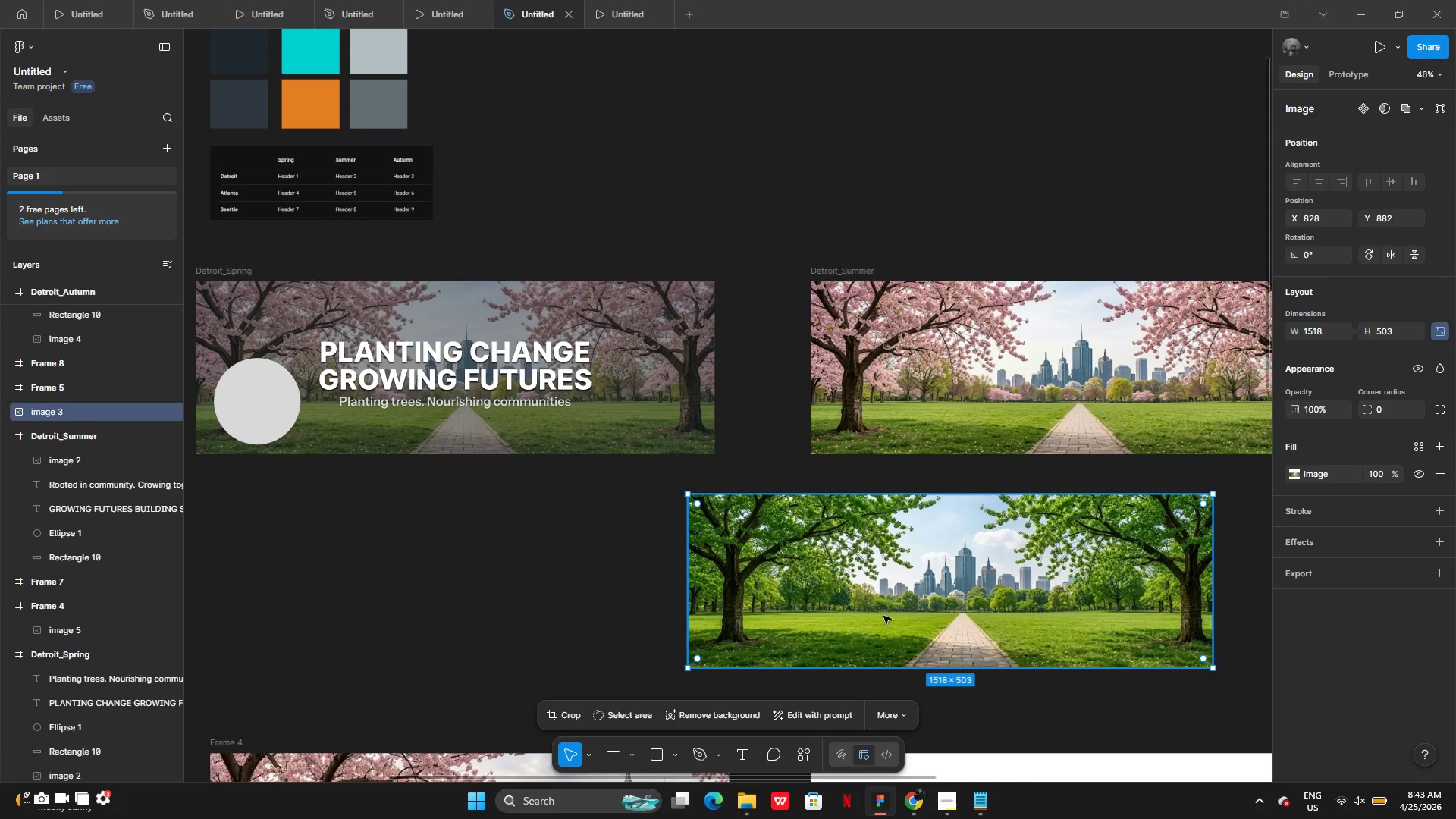 
key(Control+C)
 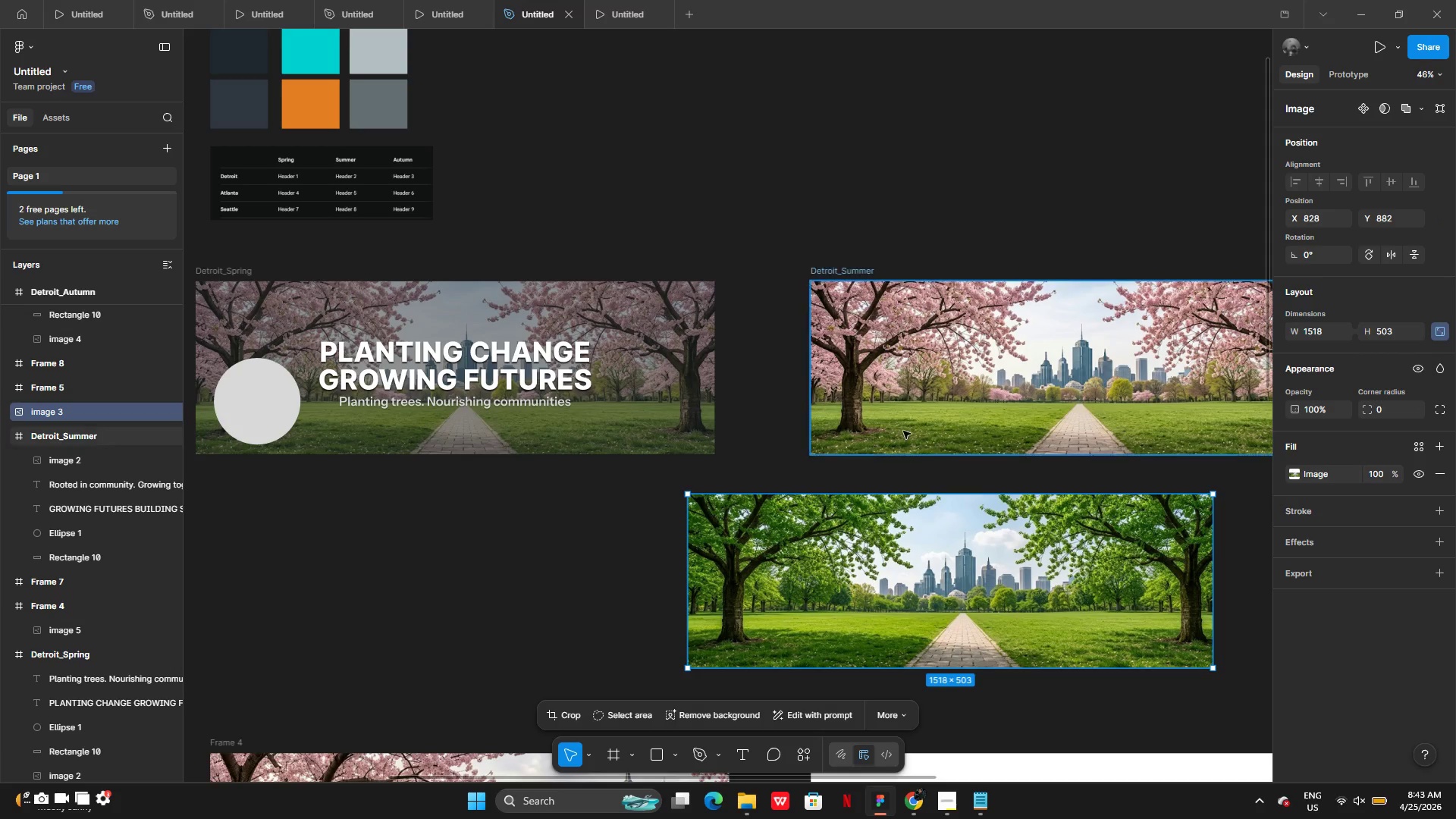 
left_click([905, 399])
 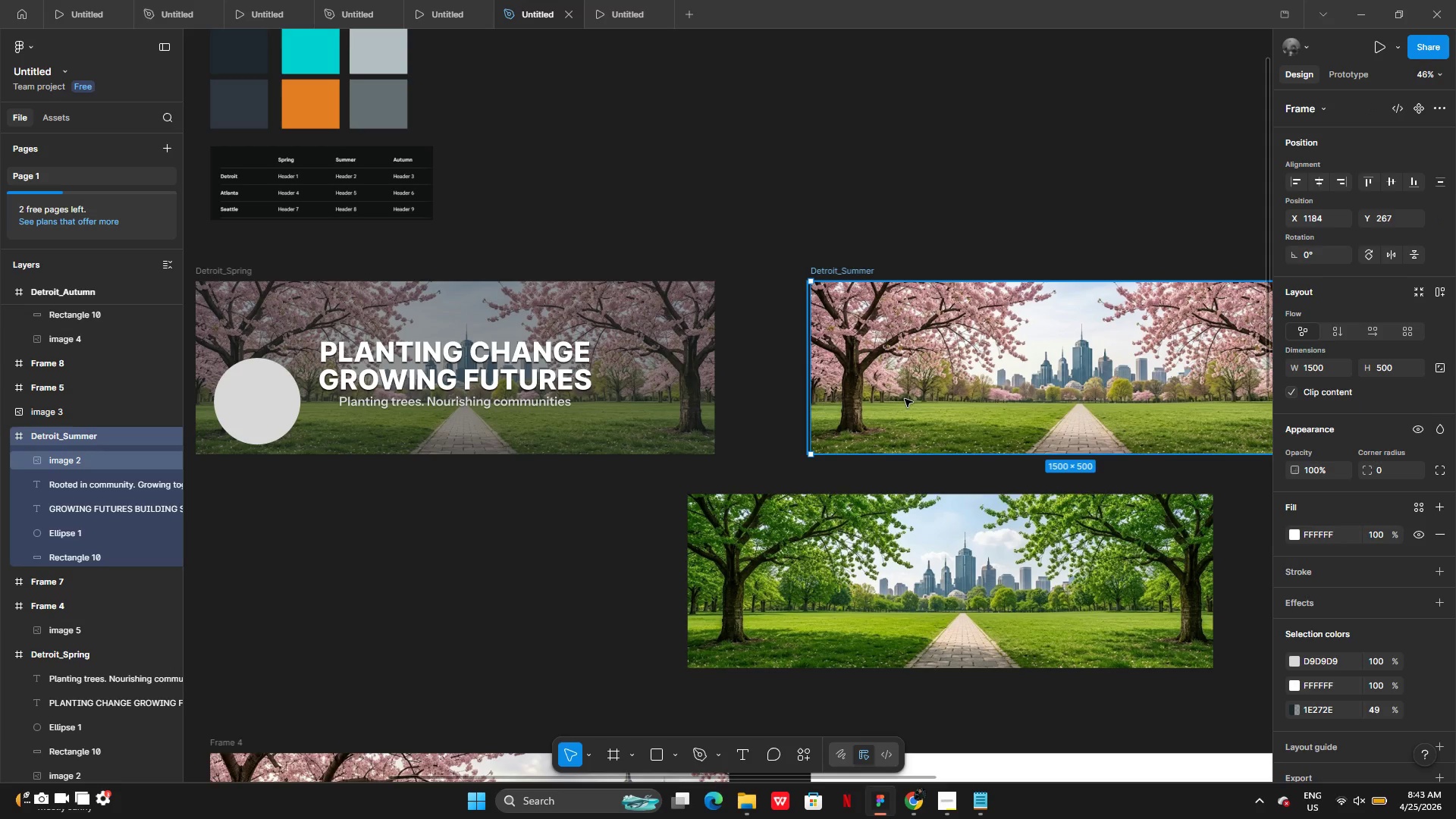 
key(Control+V)
 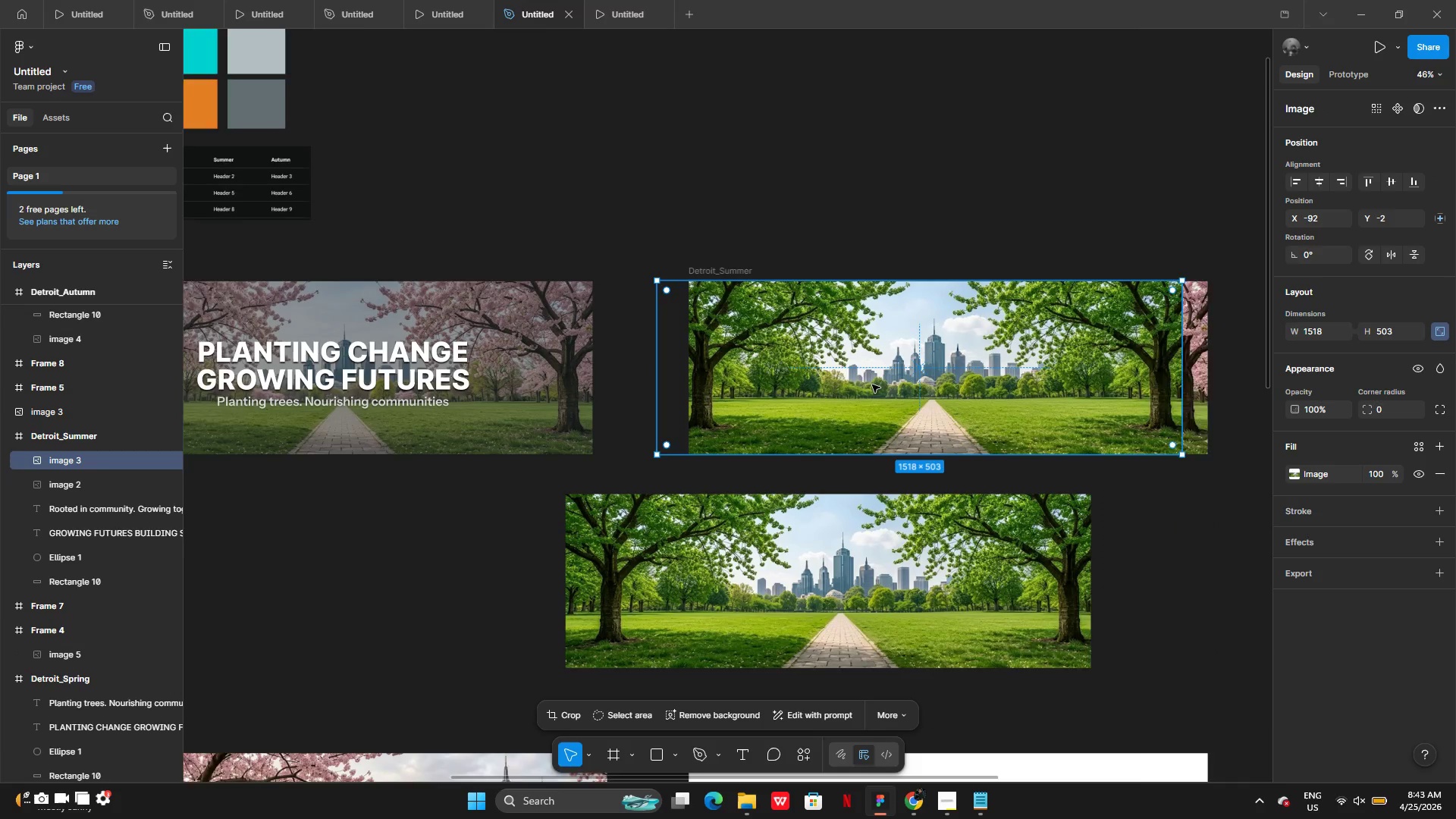 
wait(5.75)
 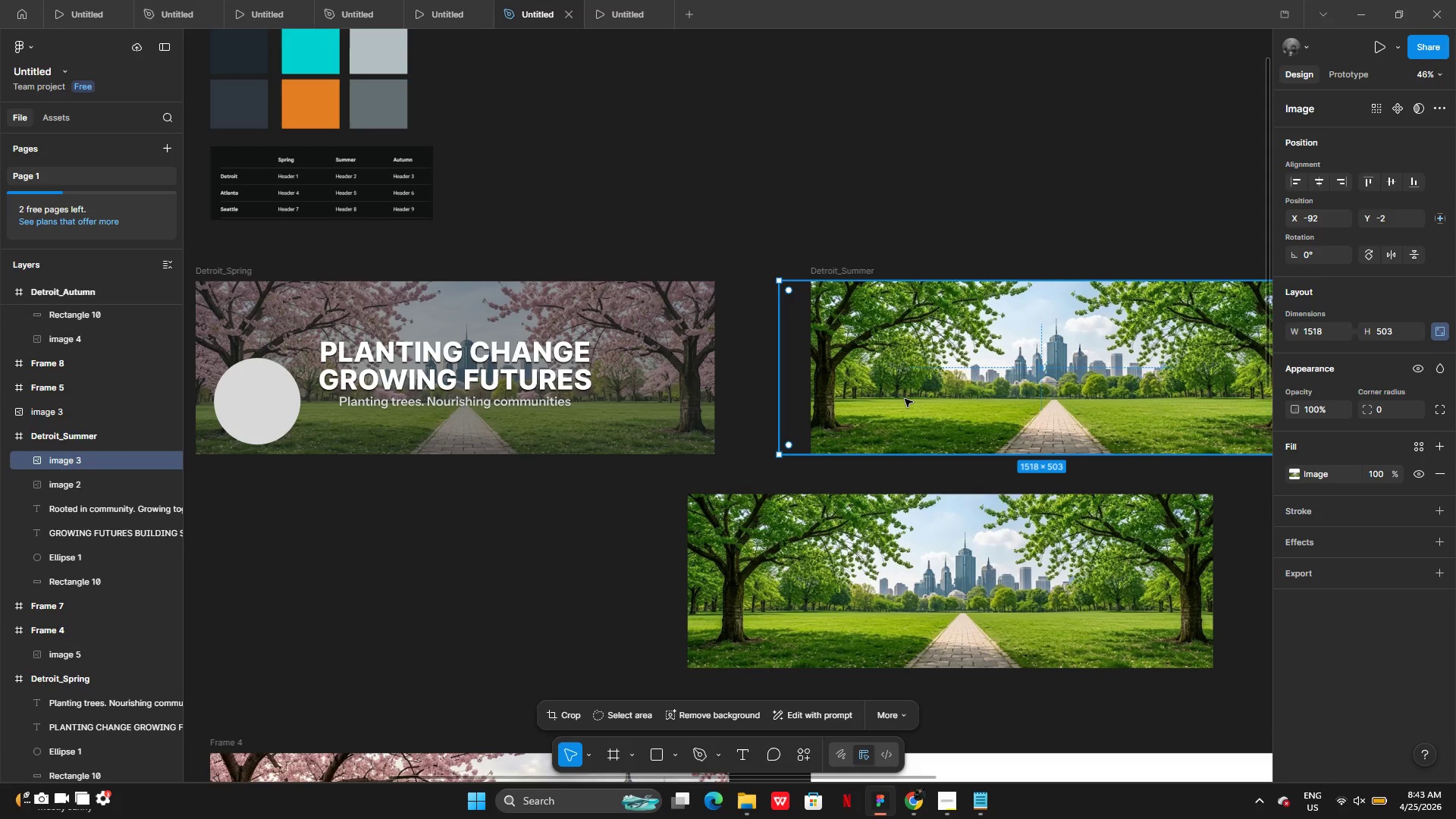 
key(Control+Z)
 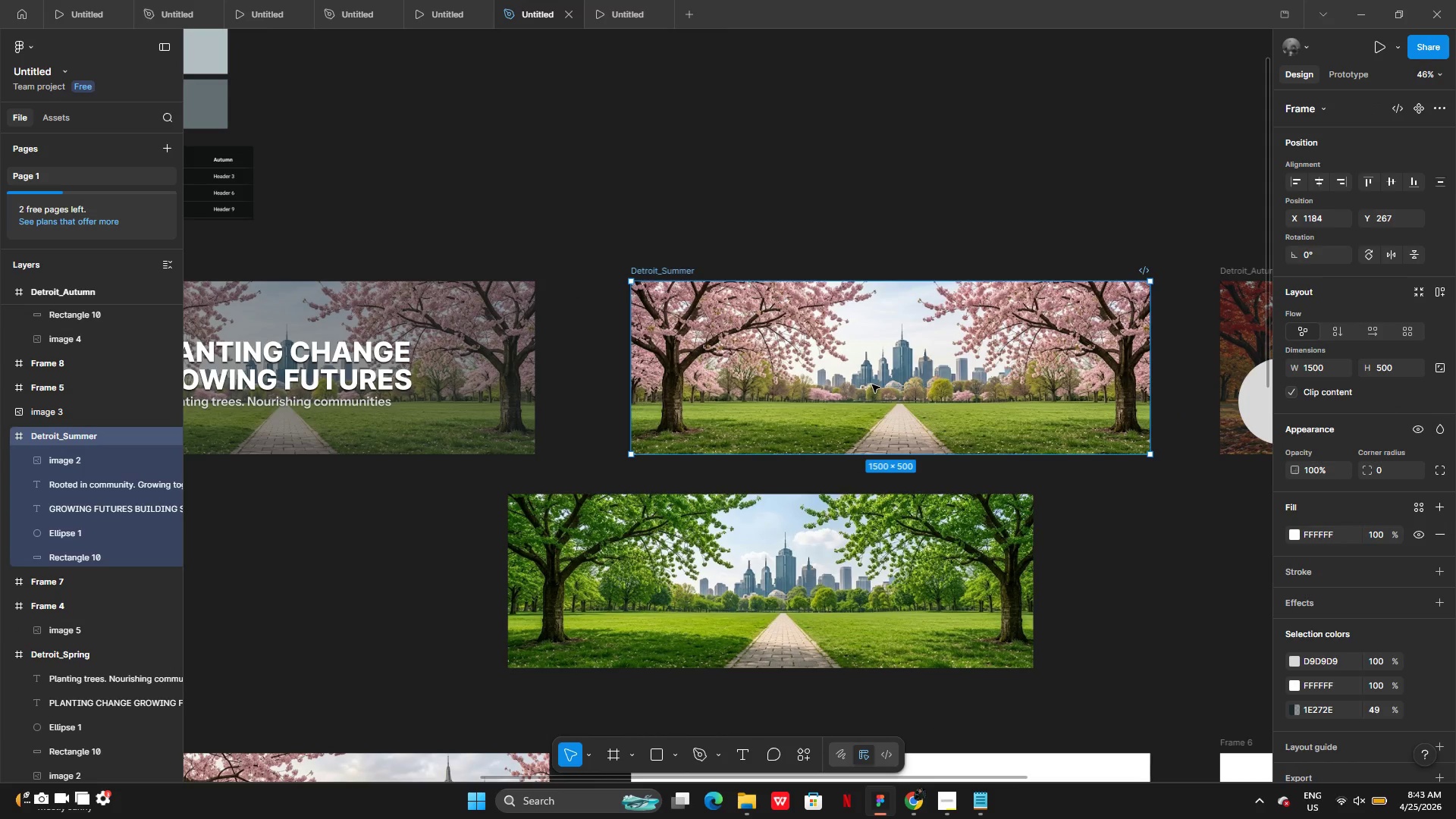 
key(Control+Z)
 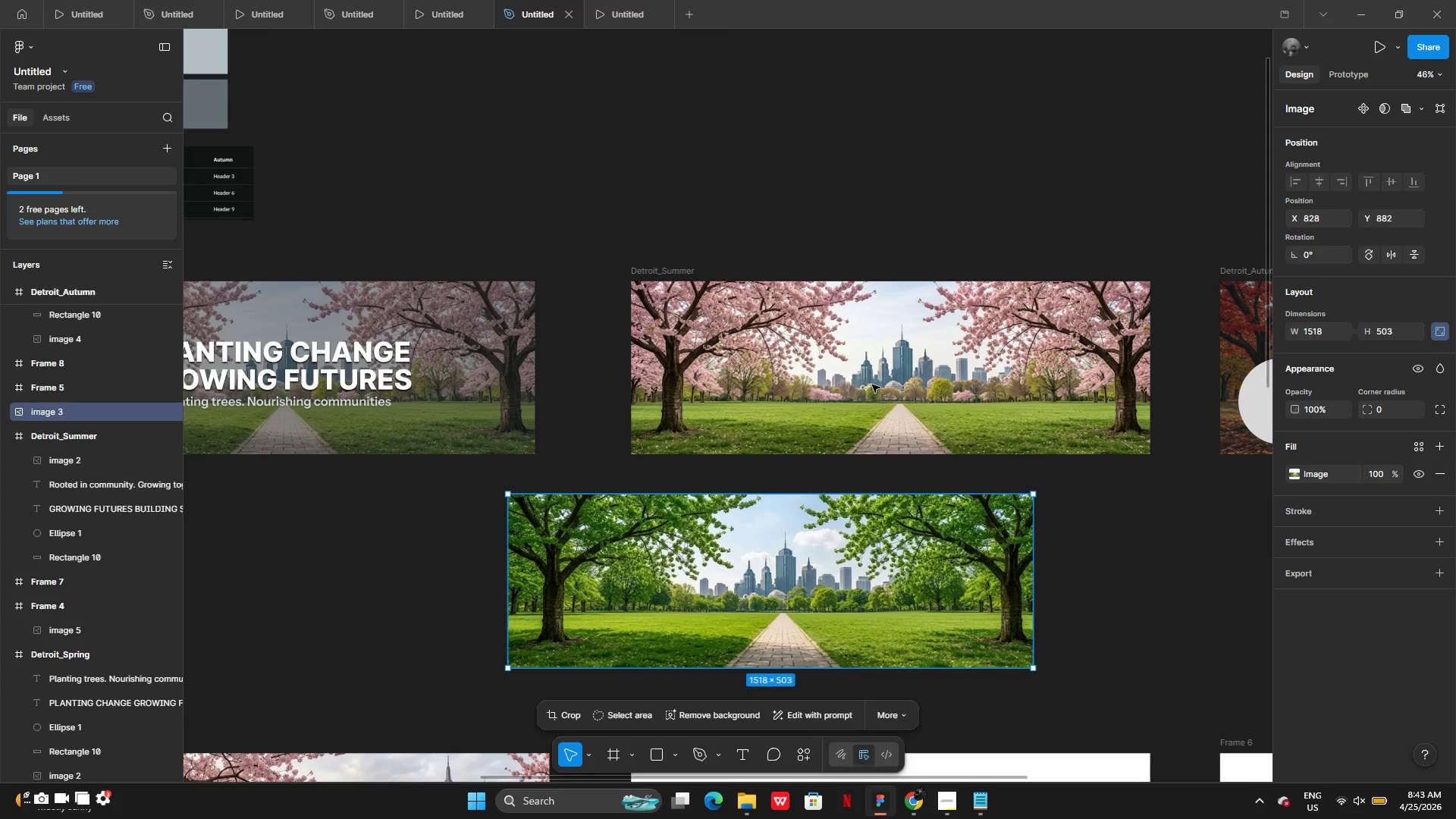 
key(Control+Z)
 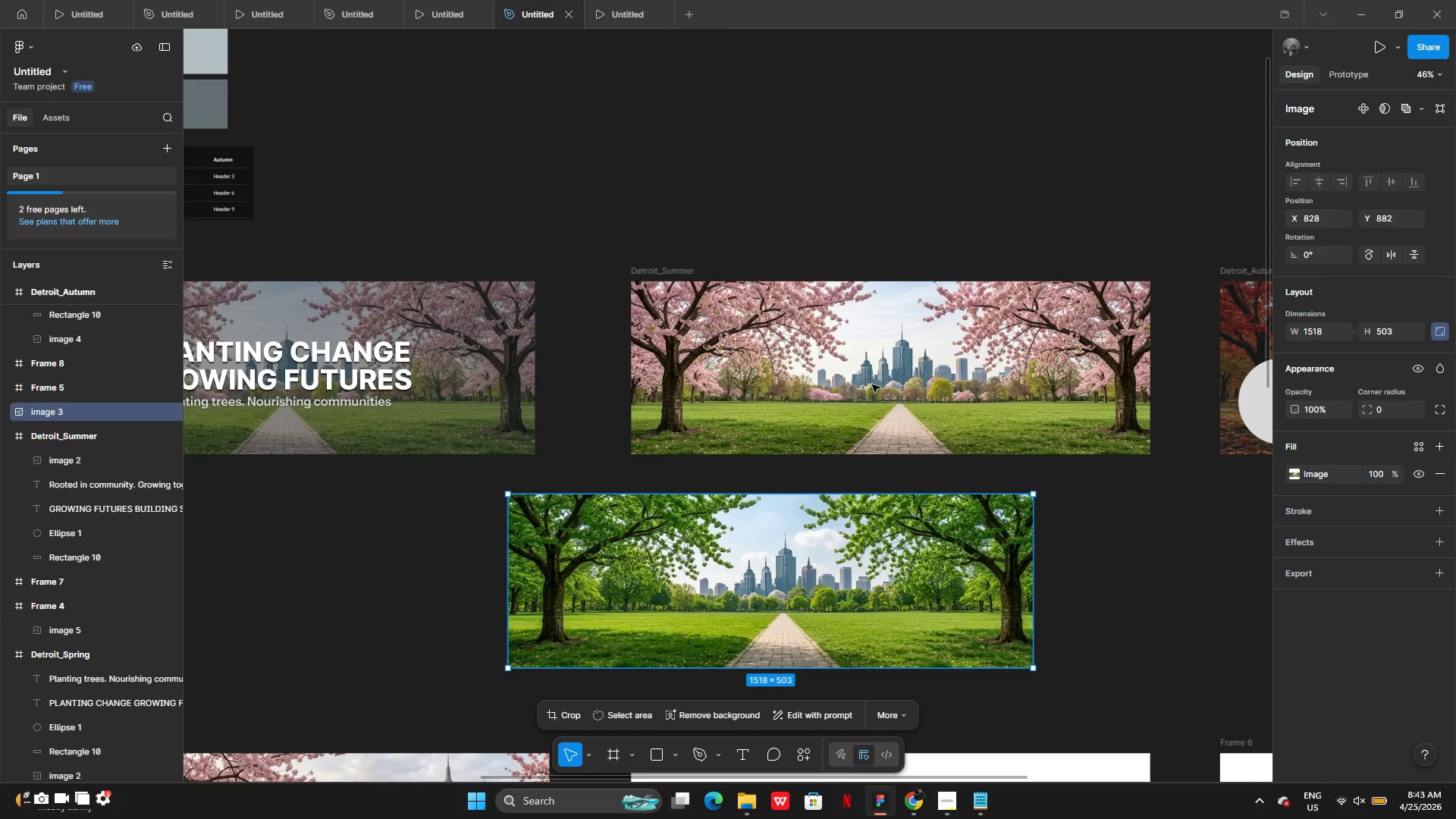 
key(Control+Z)
 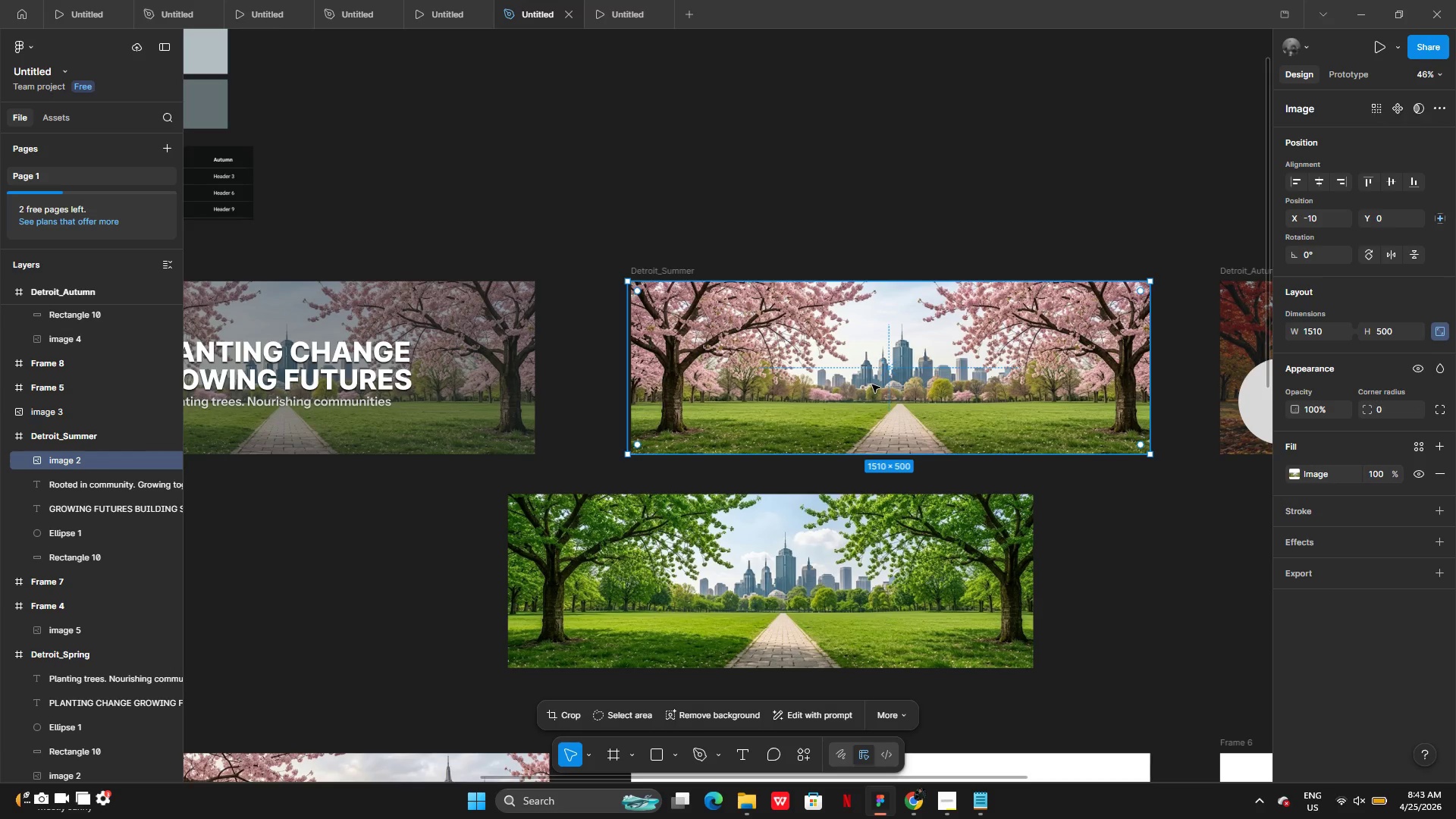 
key(Control+Z)
 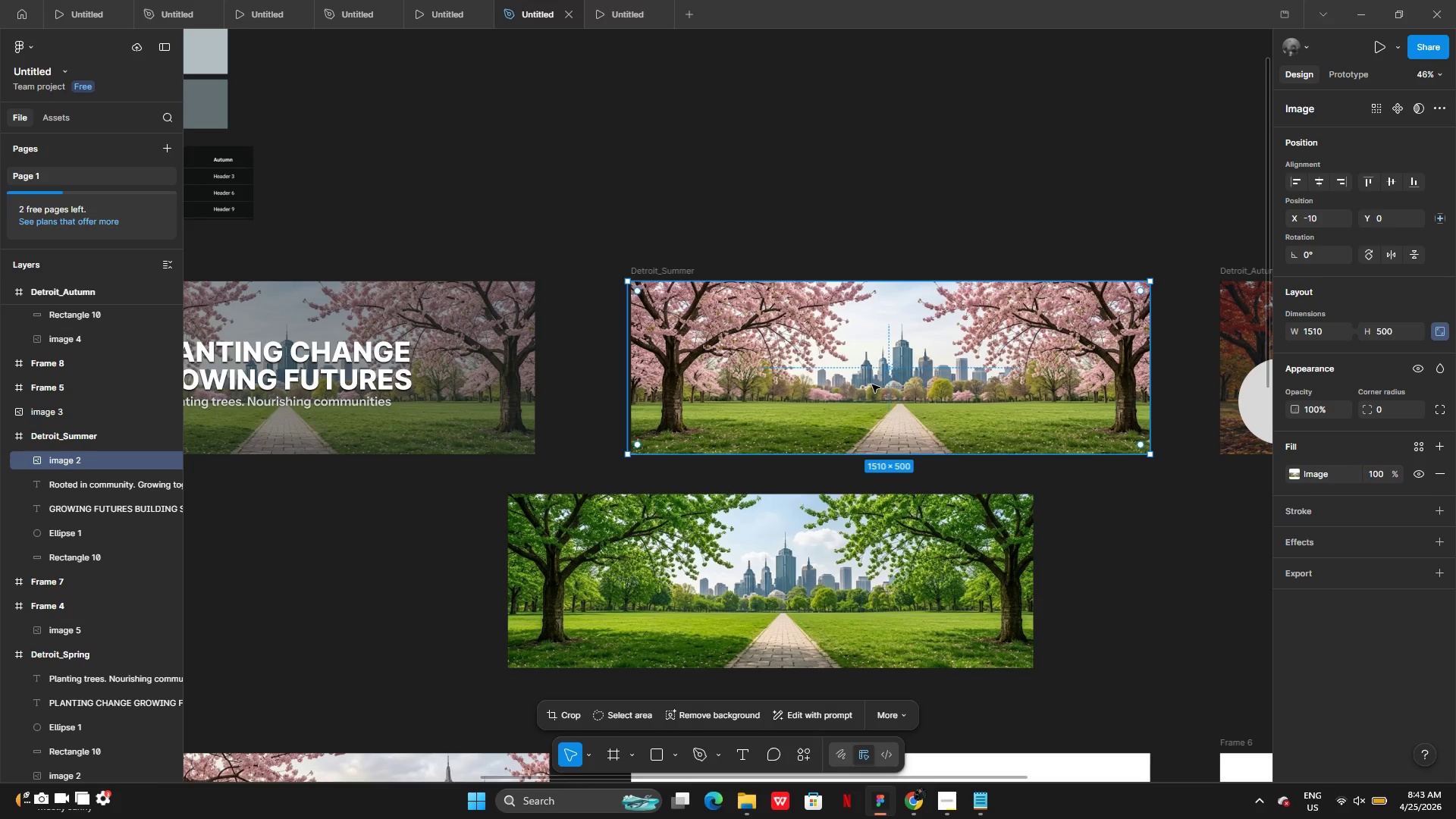 
key(Control+Z)
 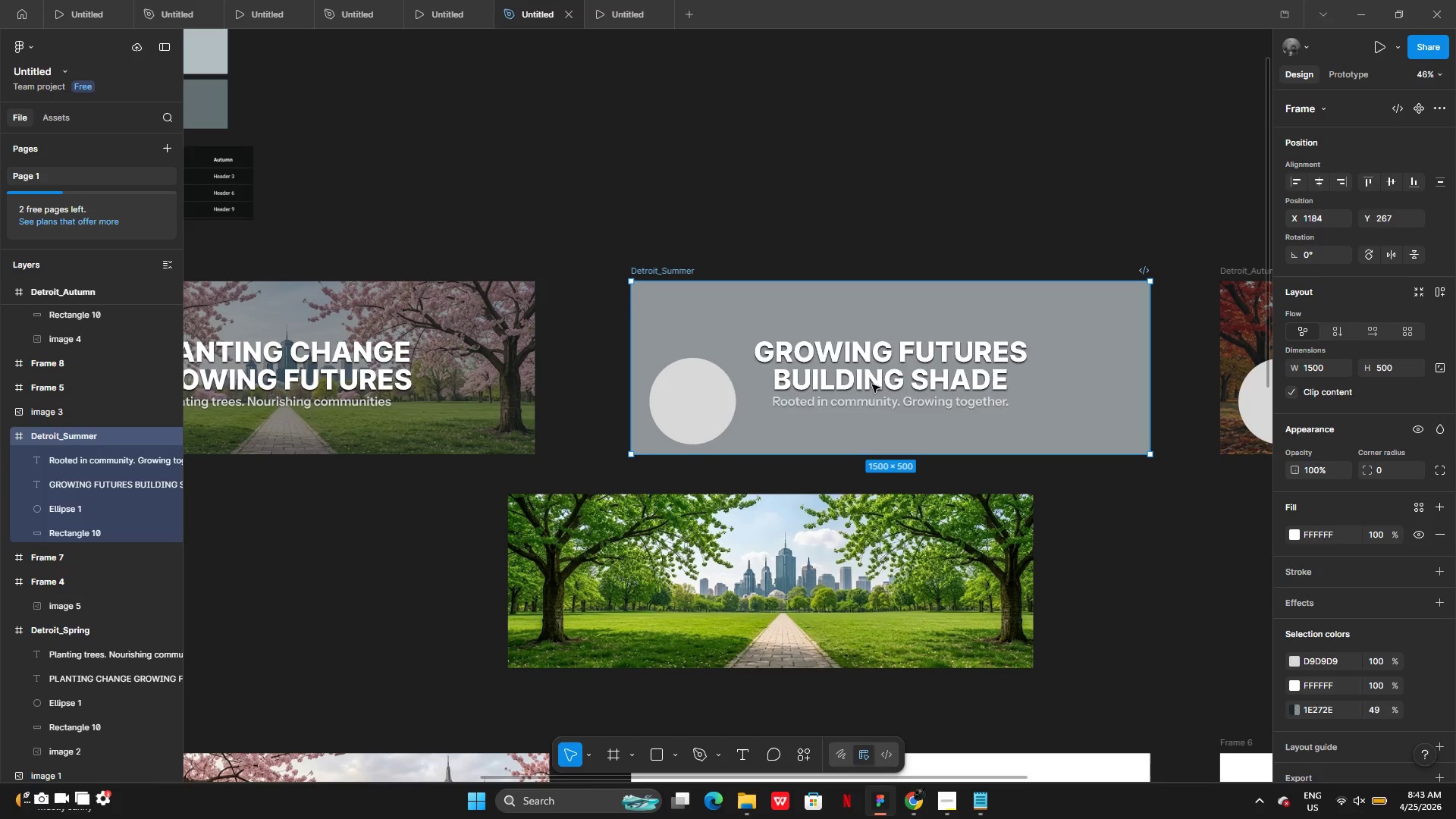 
key(Control+Z)
 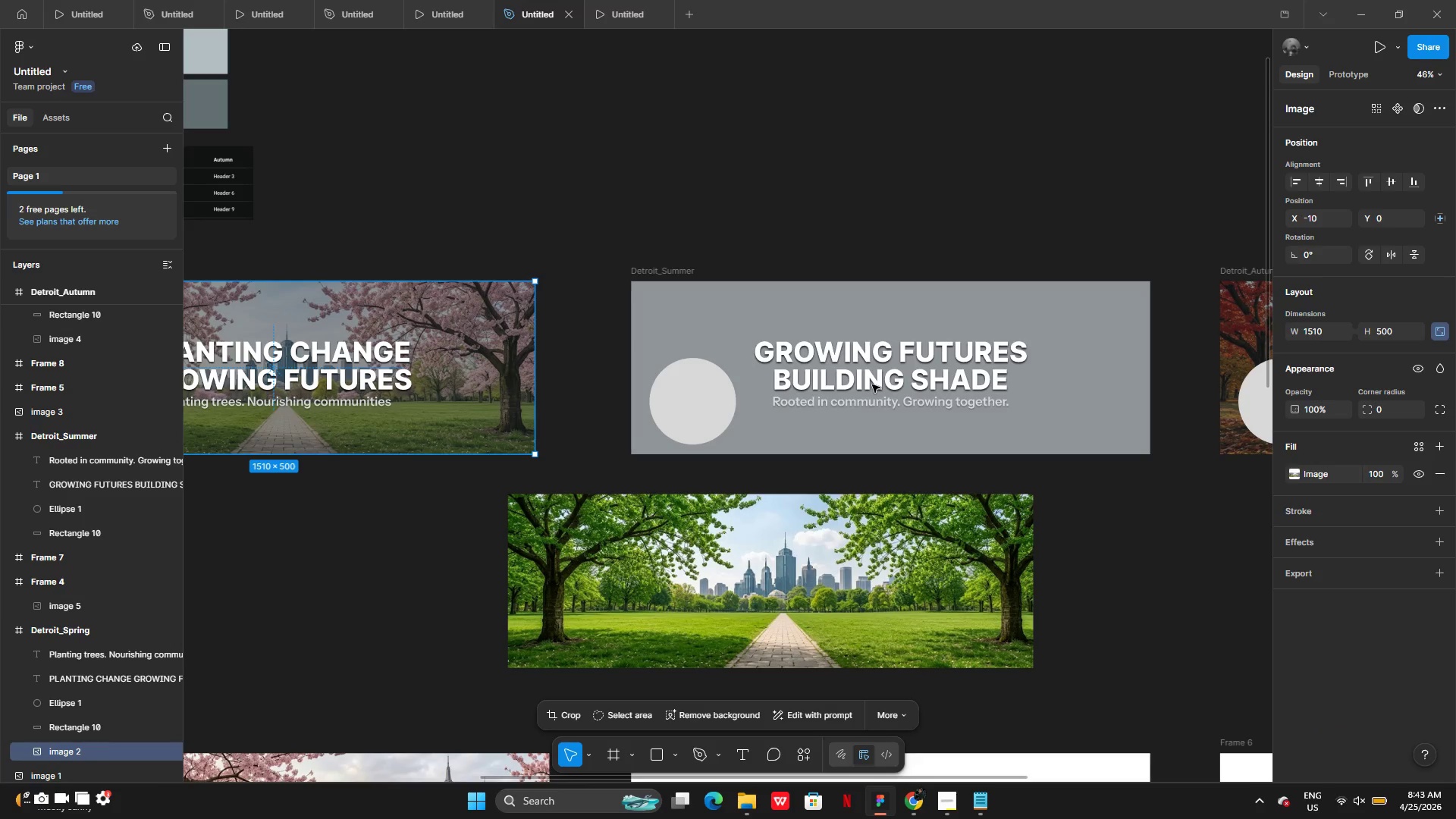 
key(Control+Z)
 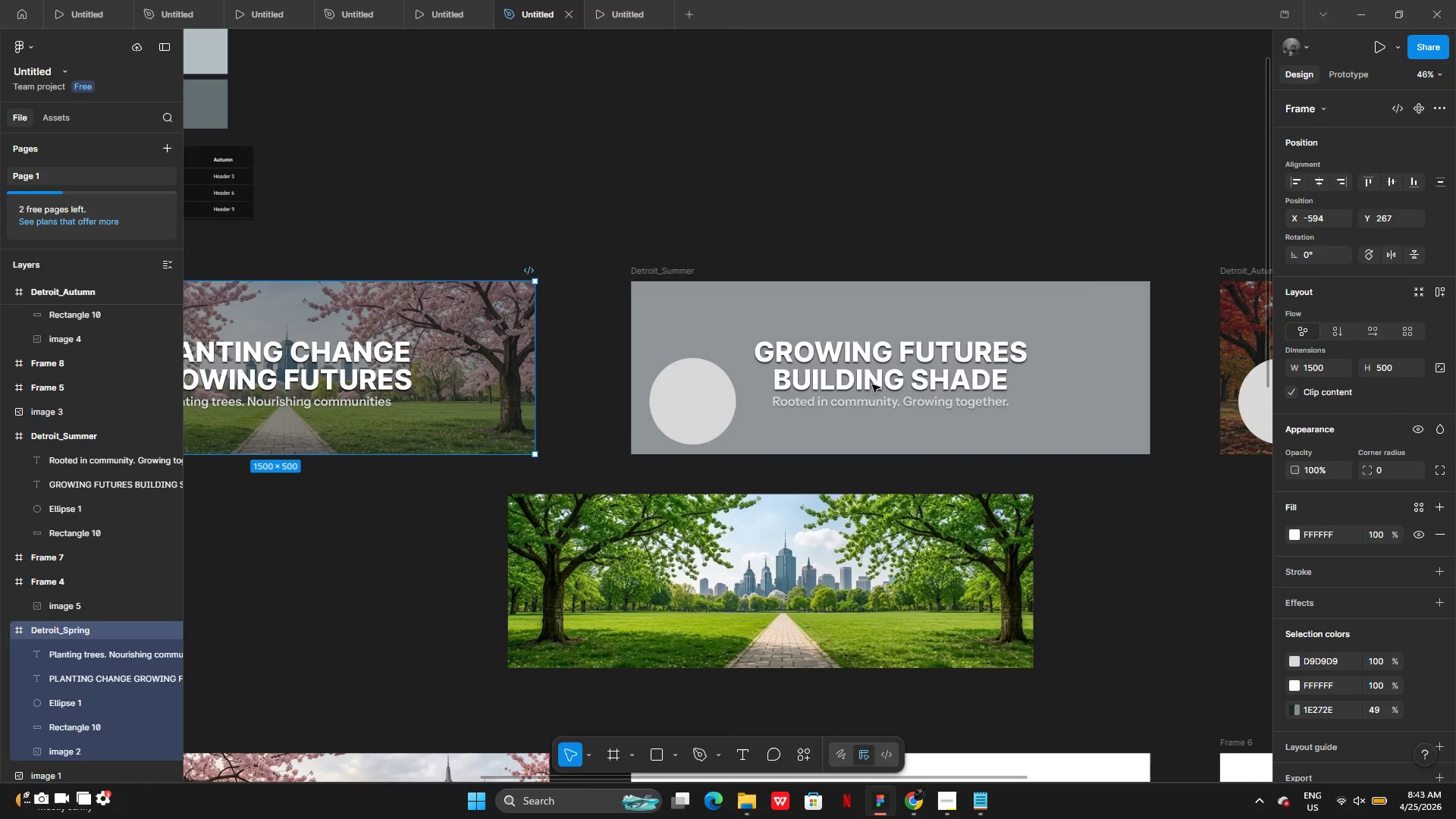 
key(Control+Z)
 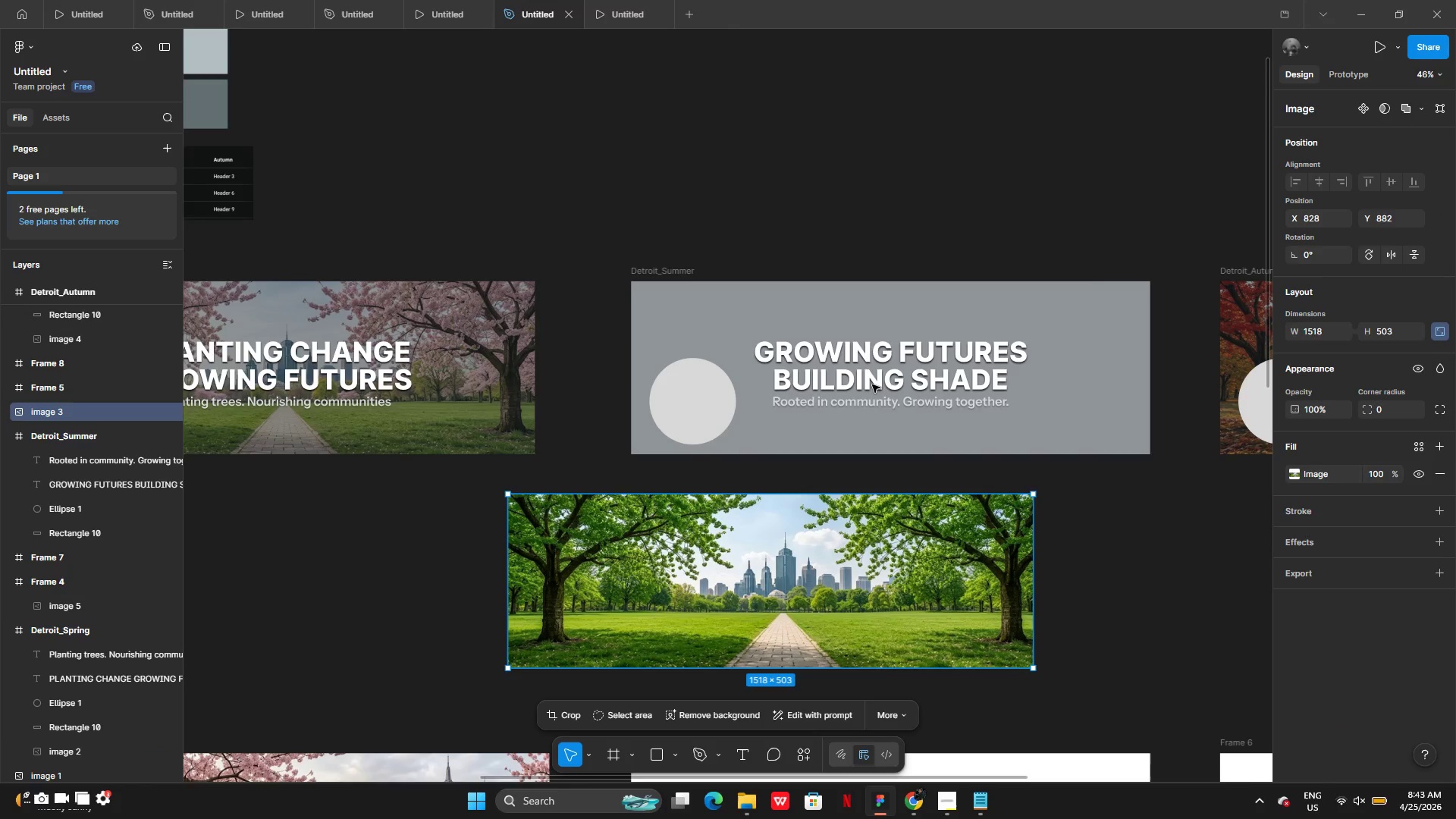 
key(Control+Z)
 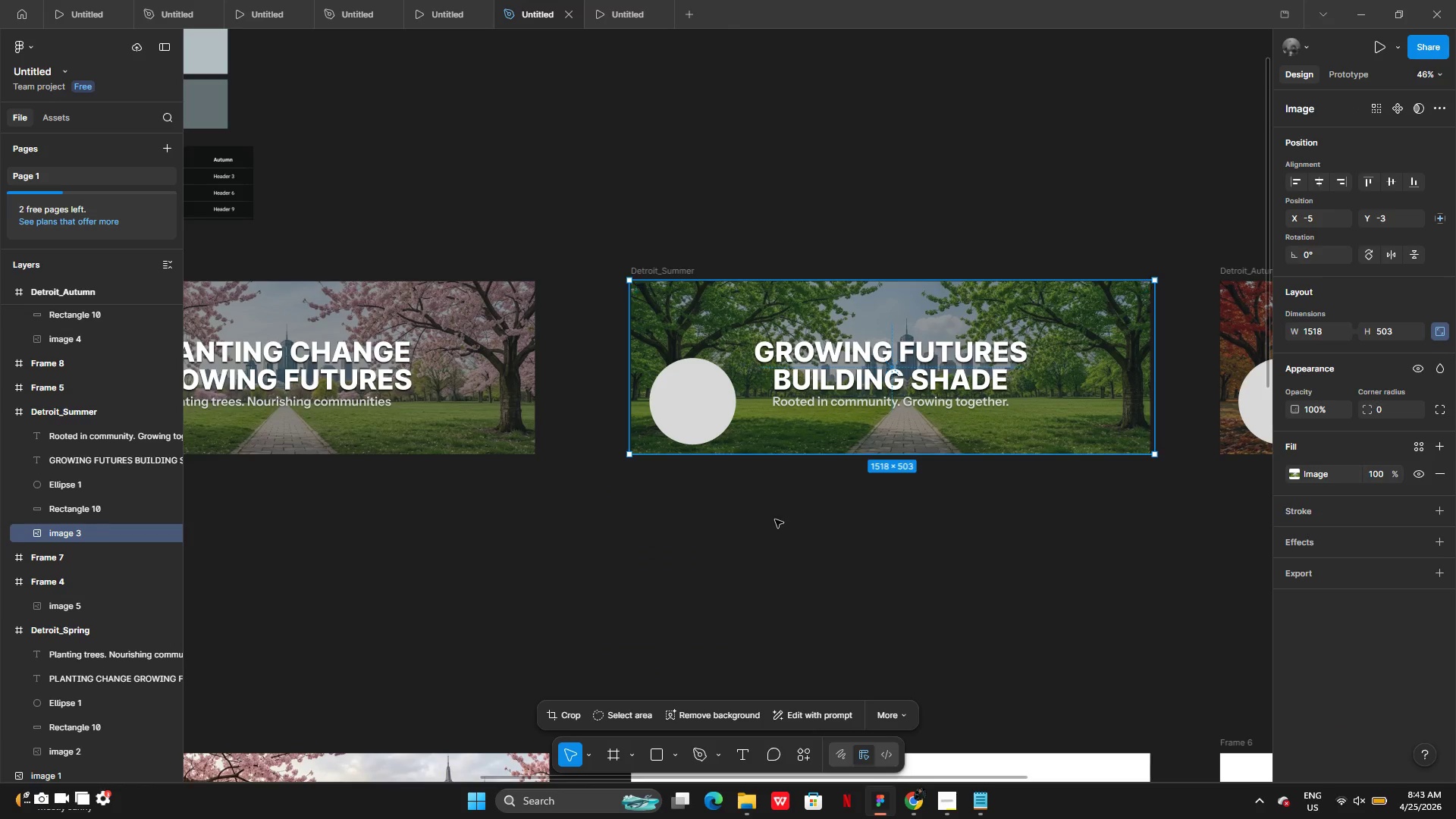 
left_click([774, 524])
 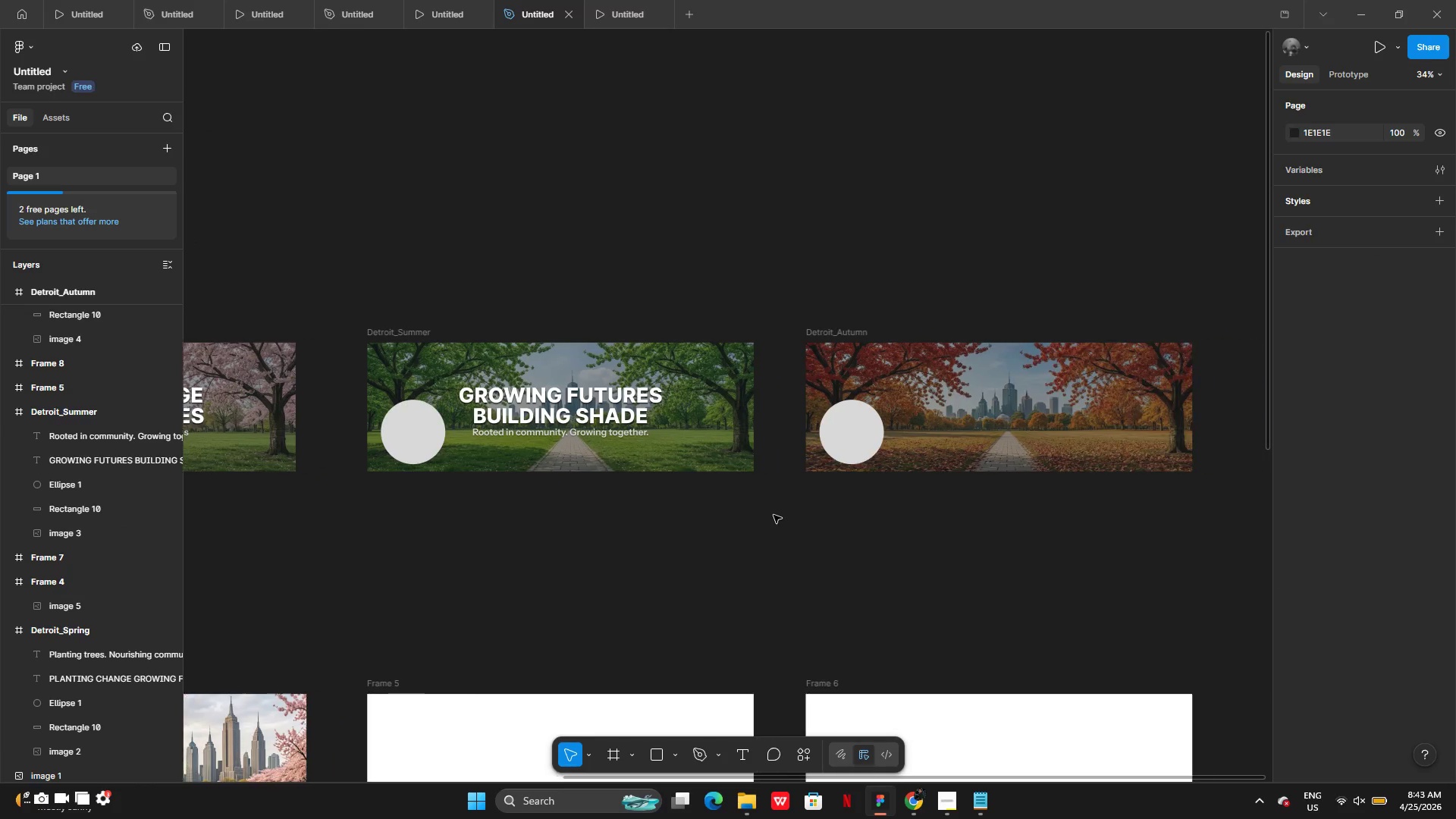 
left_click([582, 393])
 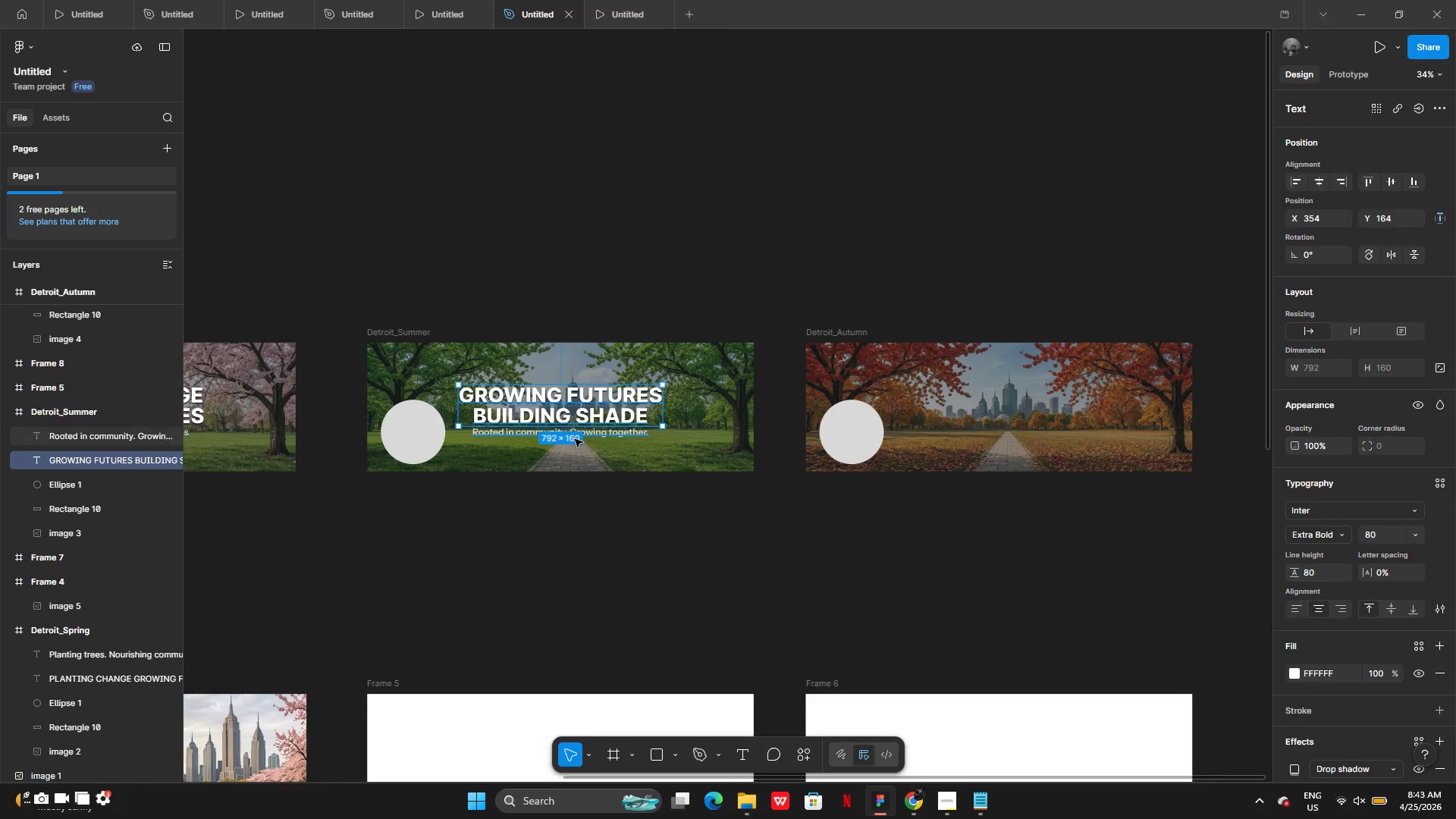 
hold_key(key=ShiftLeft, duration=2.36)
left_click([591, 429])
 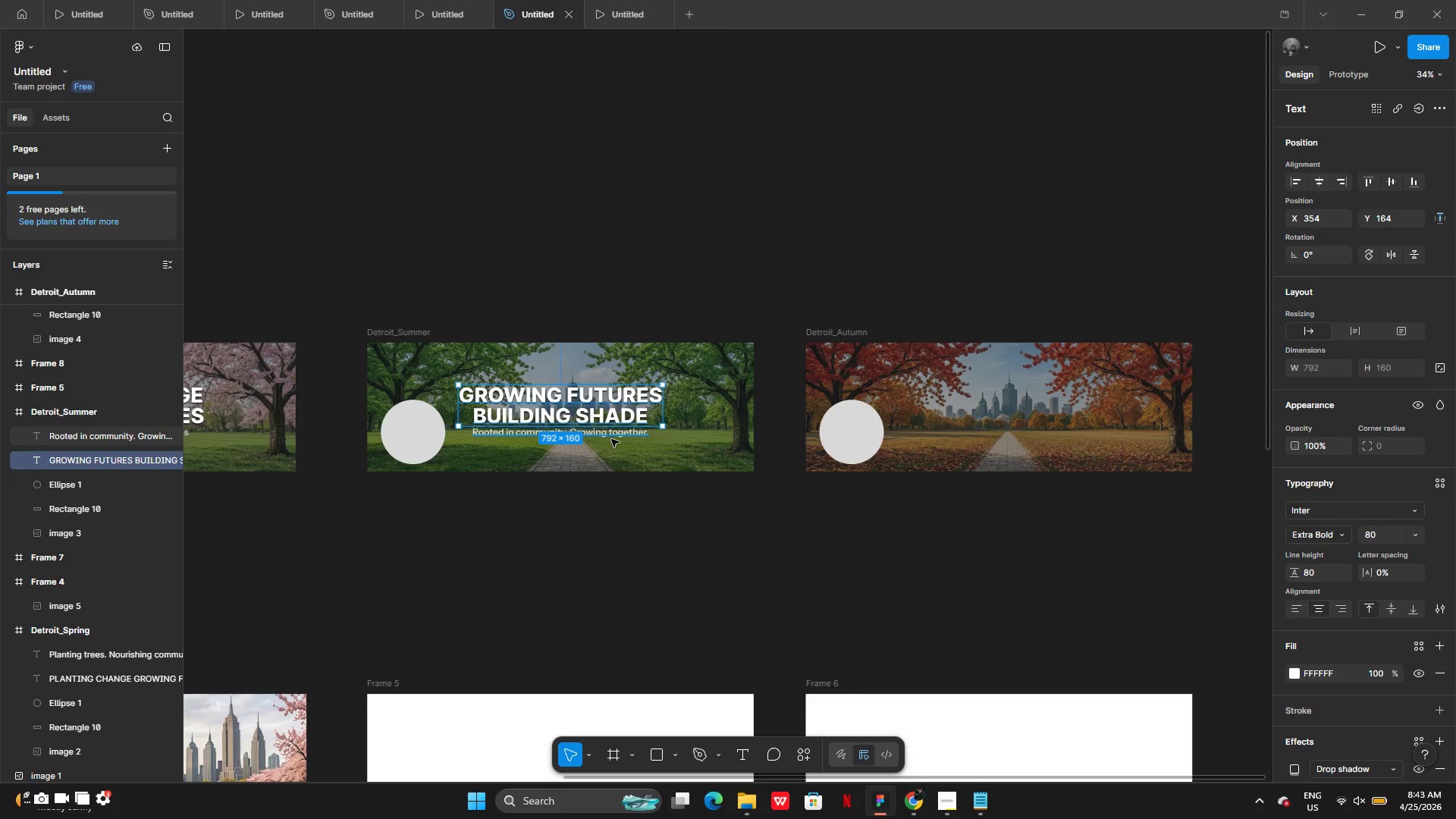 
left_click([611, 439])
 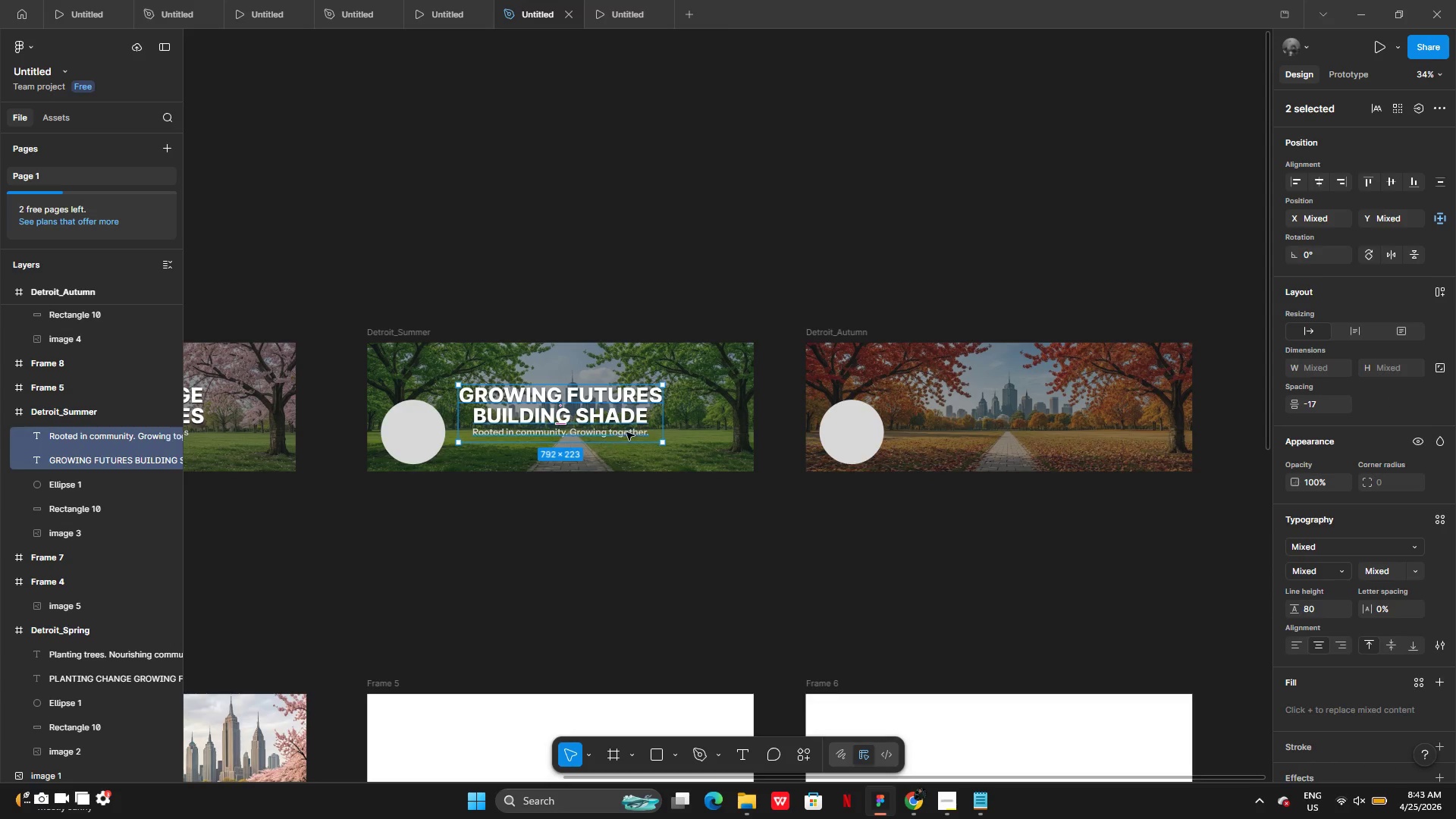 
key(Control+C)
 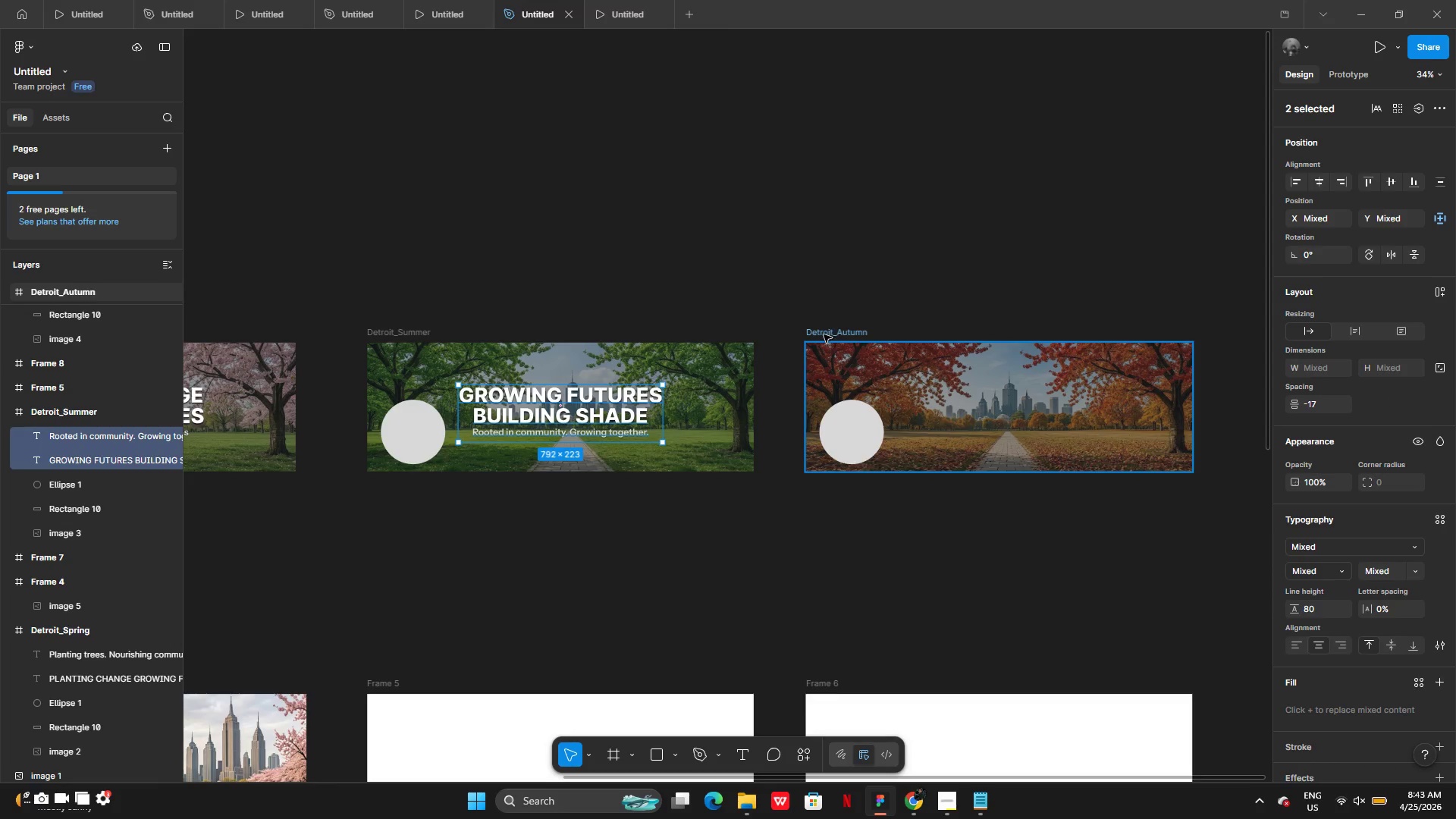 
left_click([823, 333])
 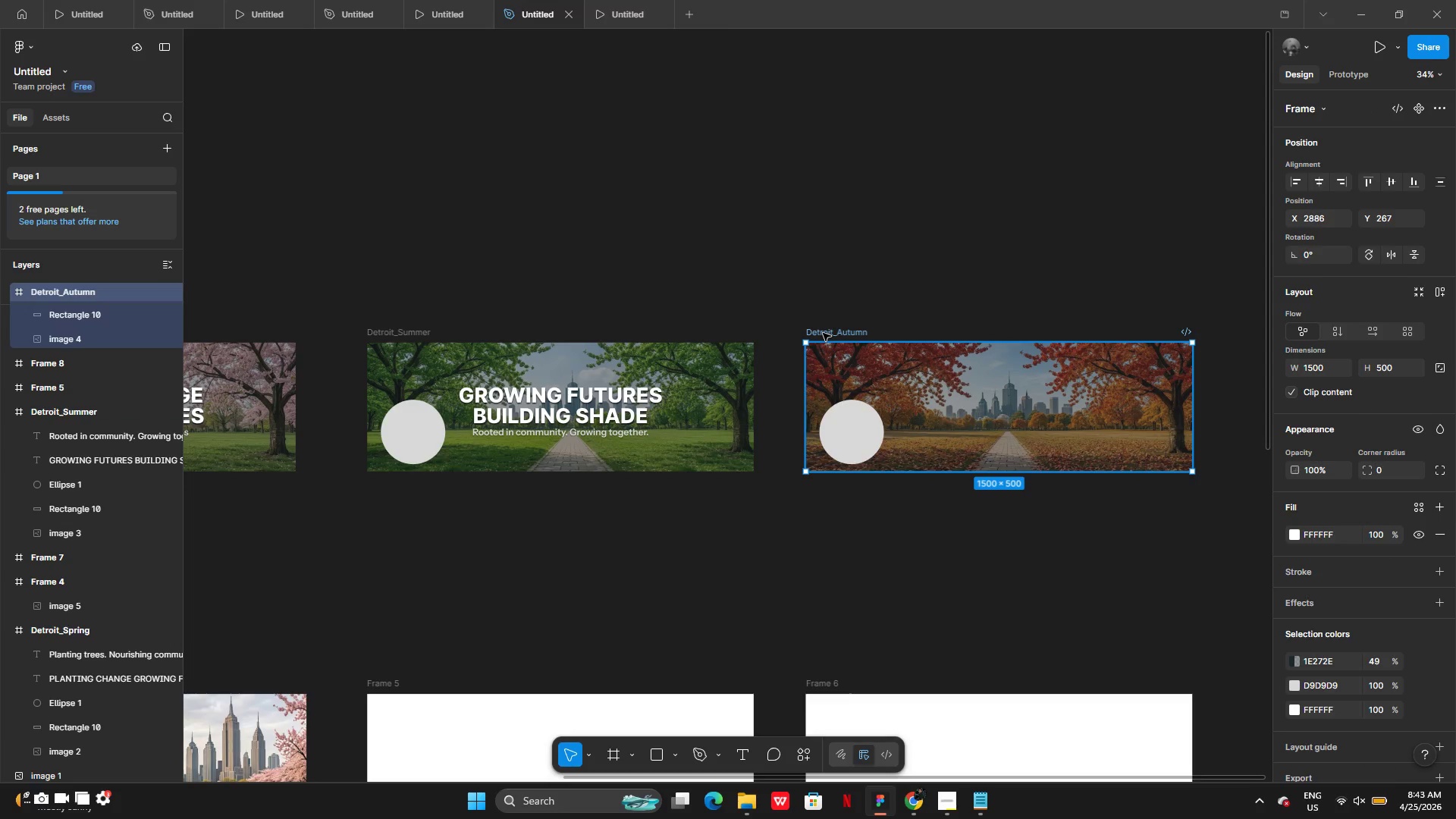 
key(Control+V)
 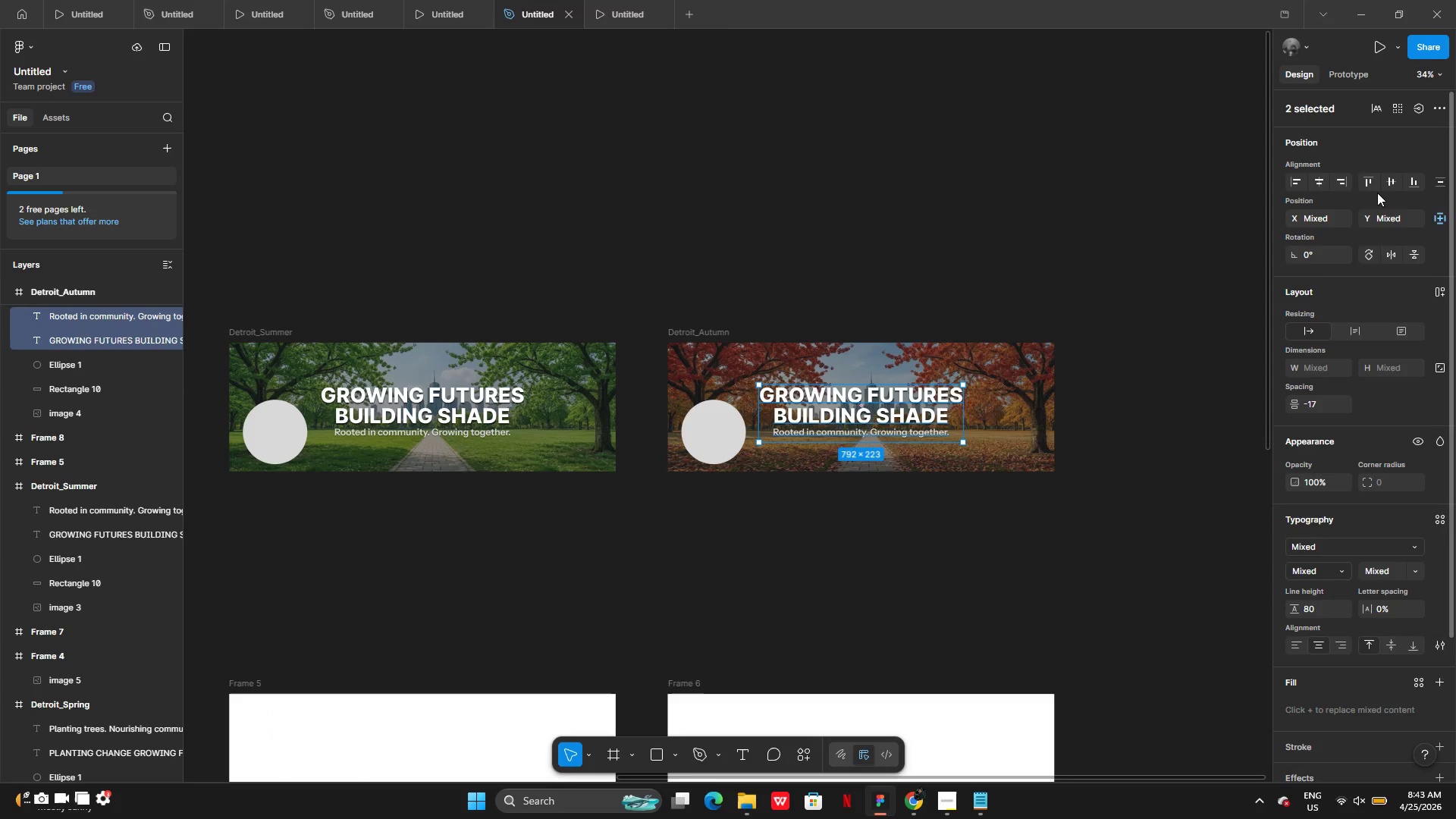 
left_click([1322, 182])
 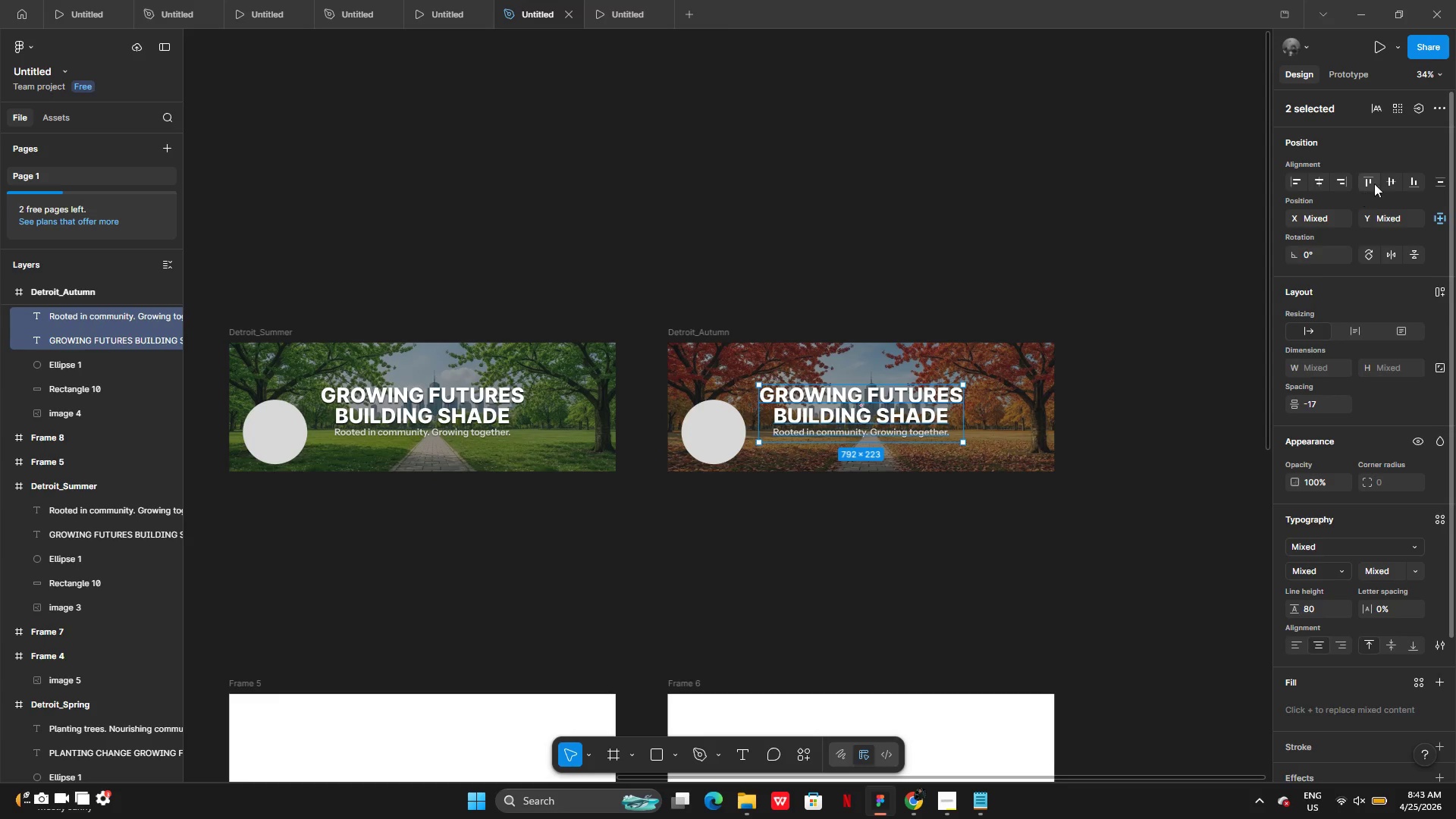 
left_click([1398, 178])
 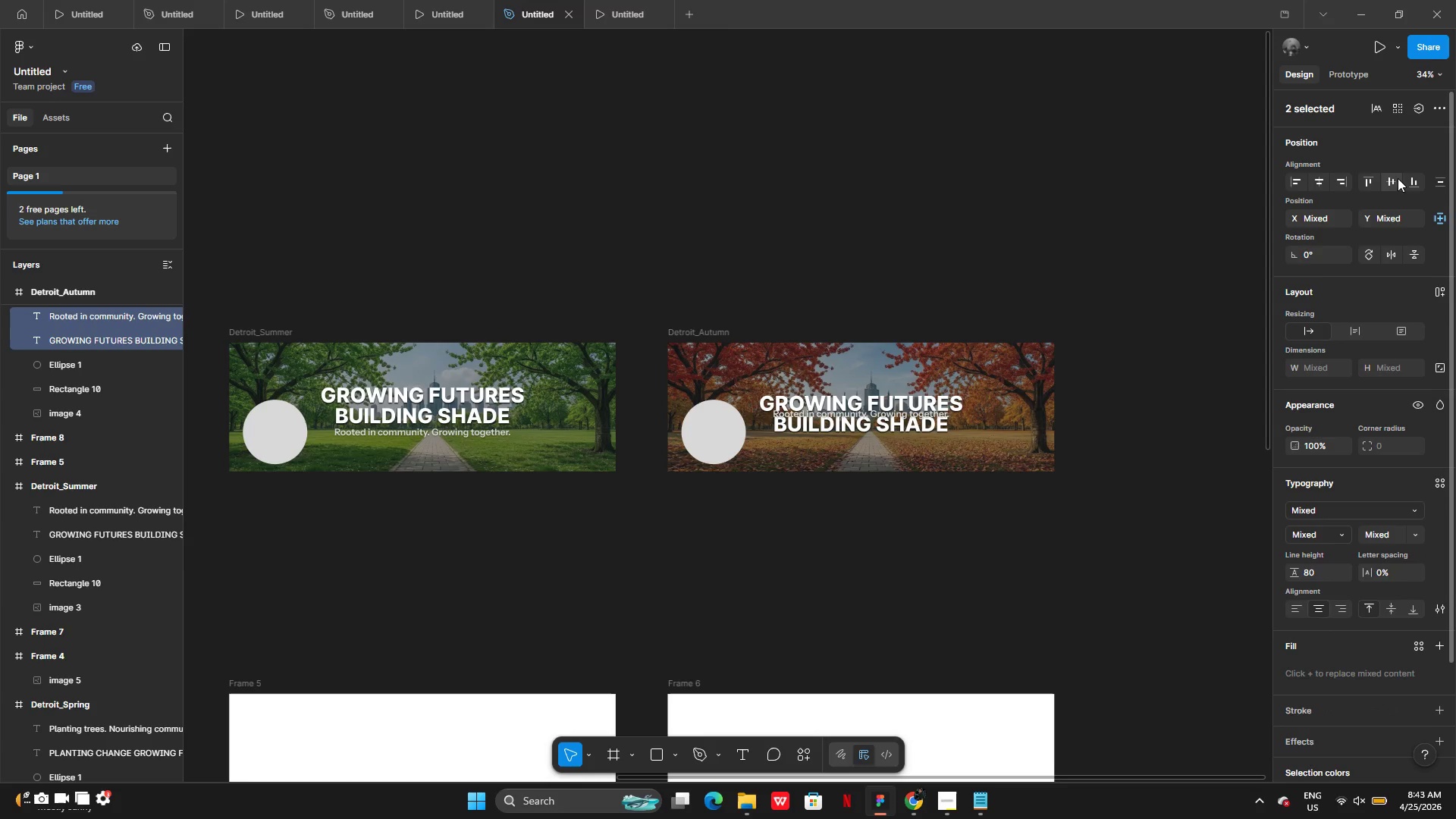 
key(Control+X)
 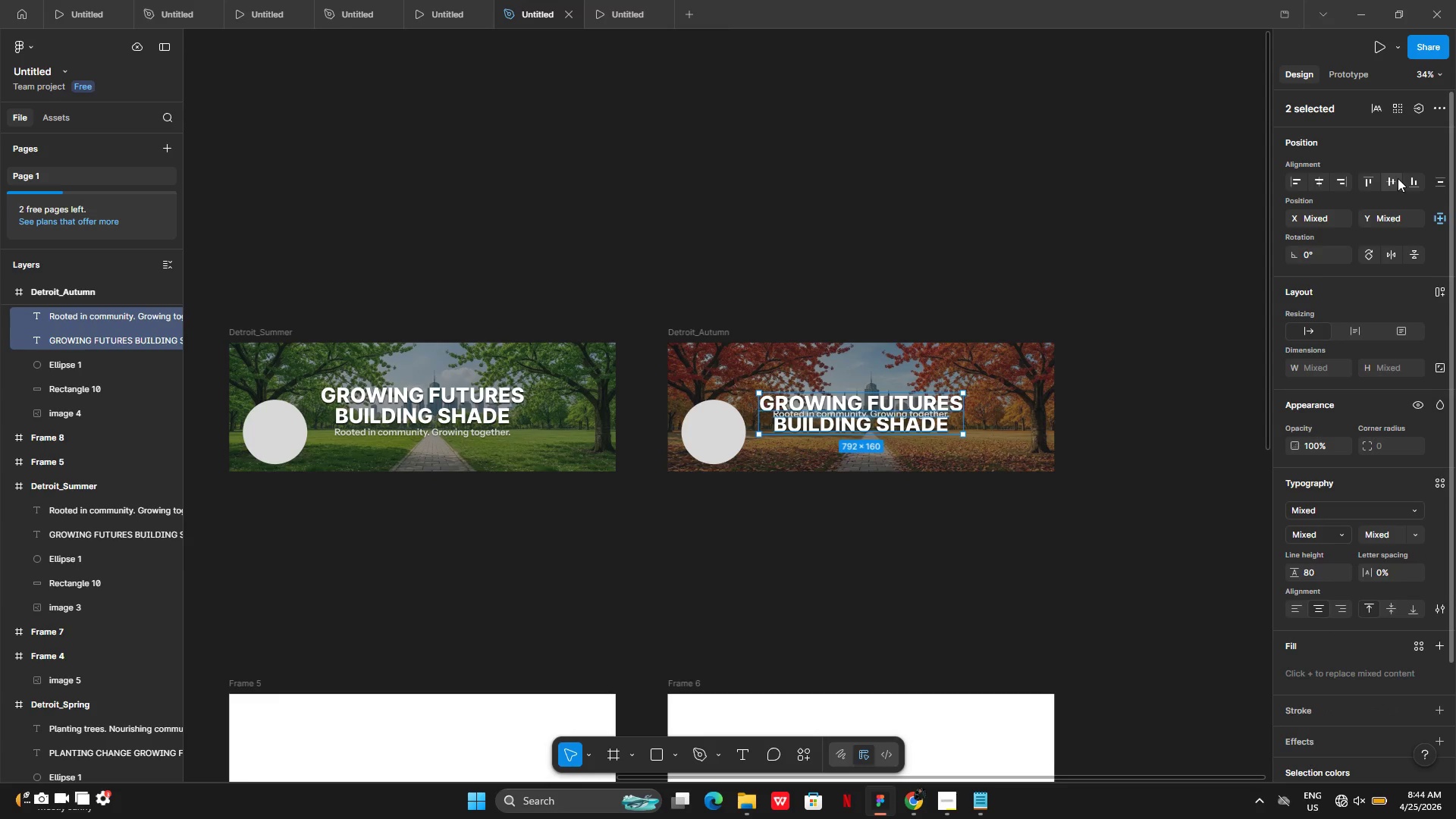 
key(Control+Z)
 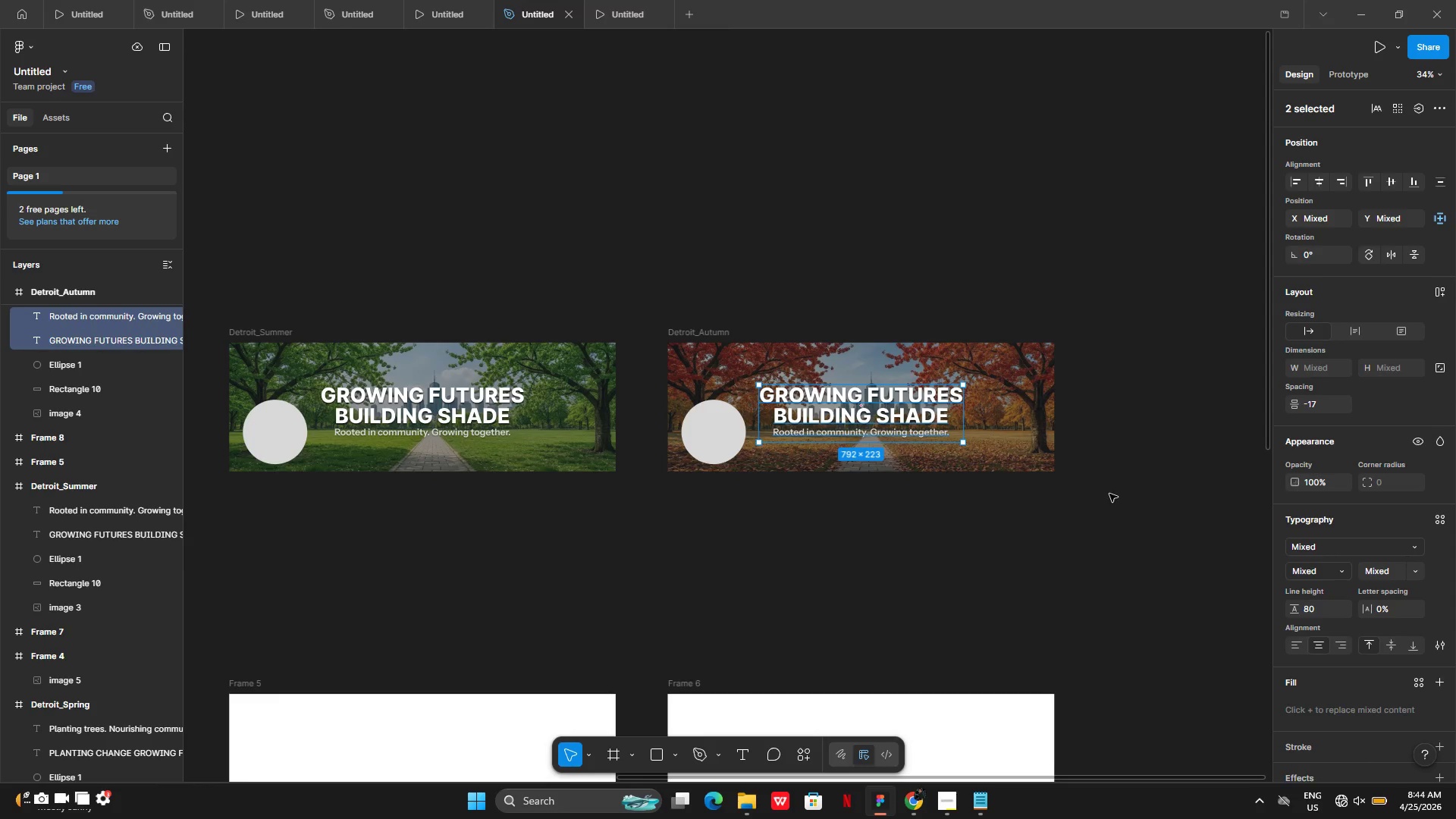 
left_click([1109, 494])
 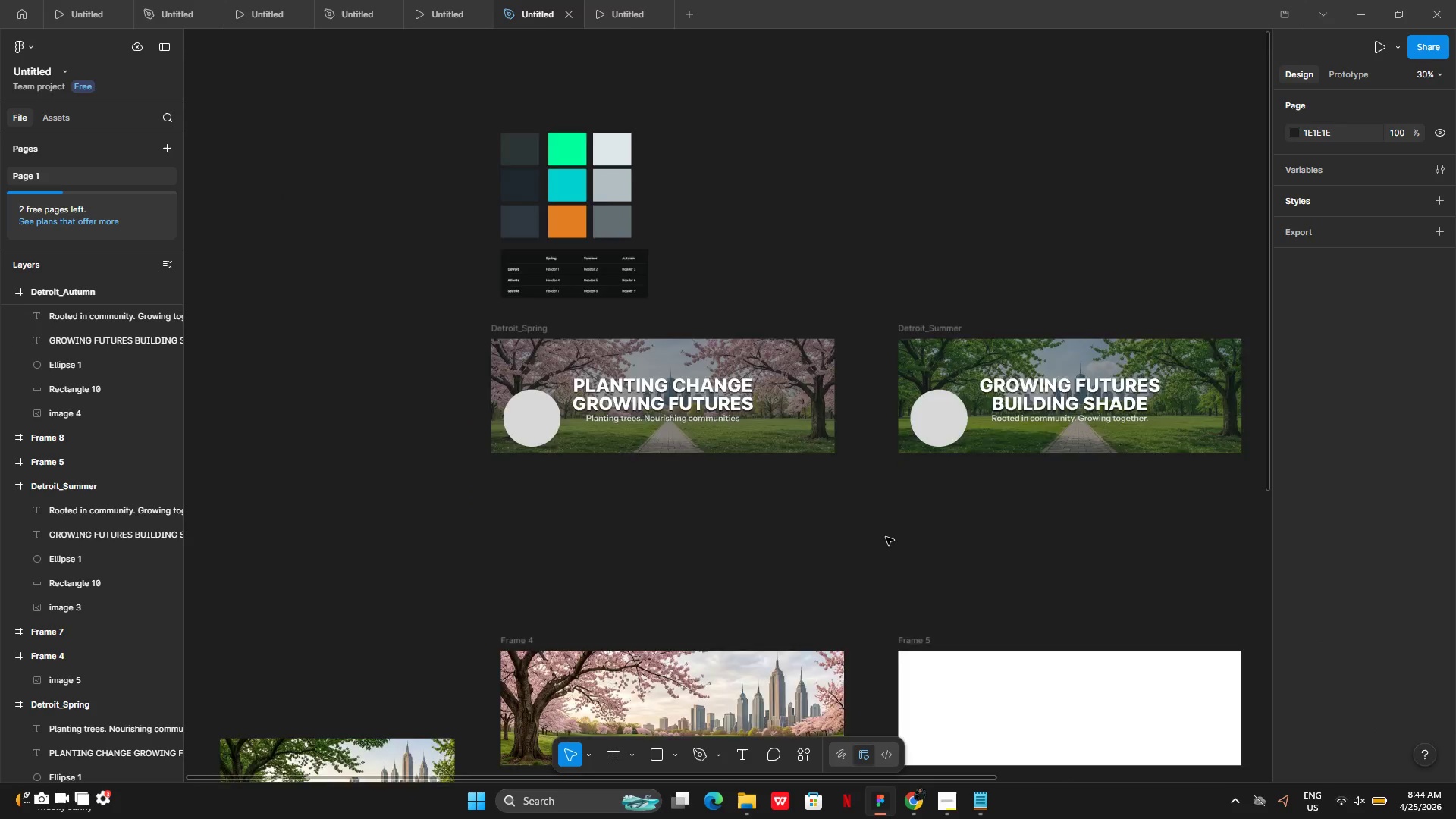 
wait(11.08)
 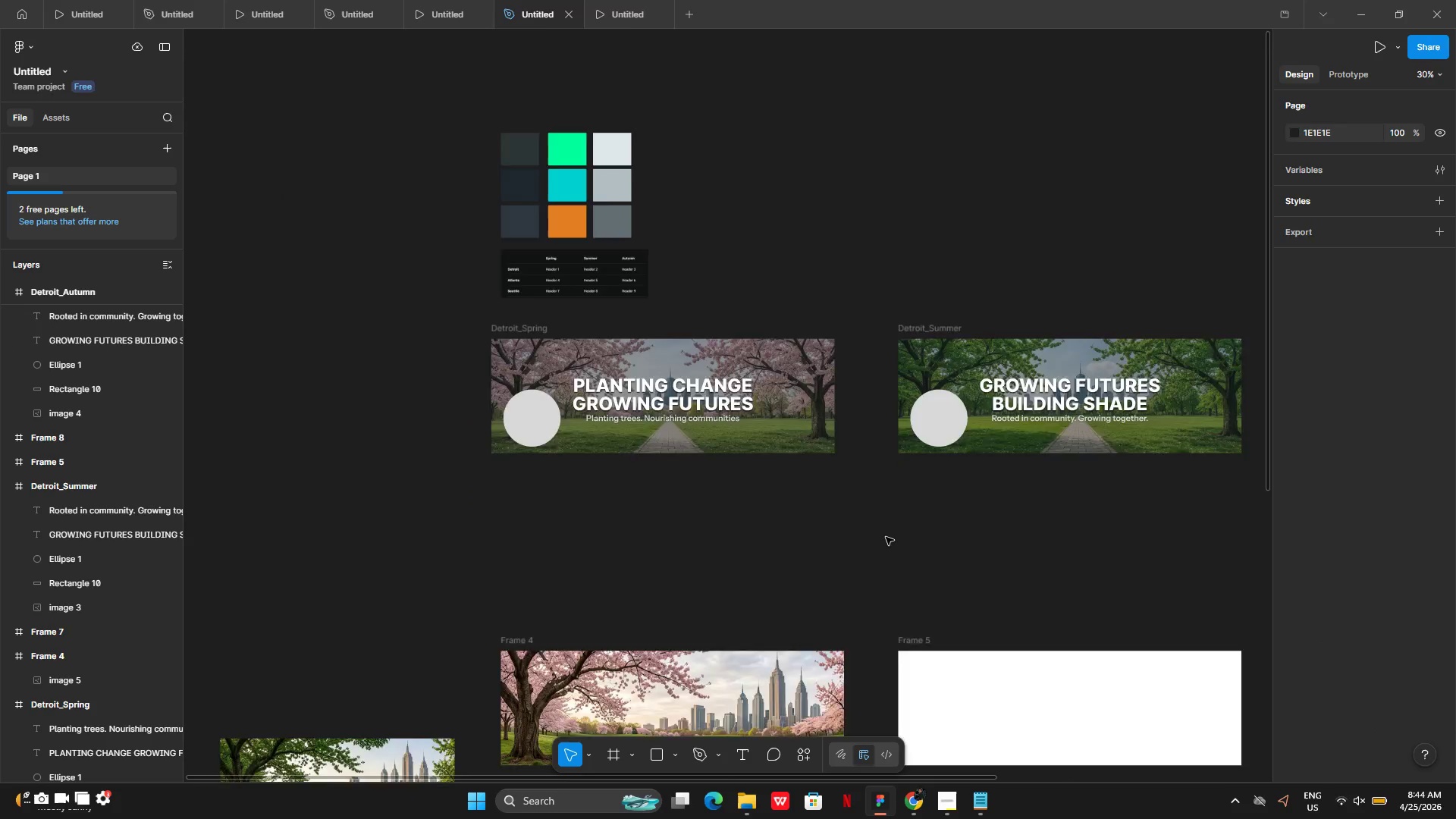 
left_click([611, 470])
 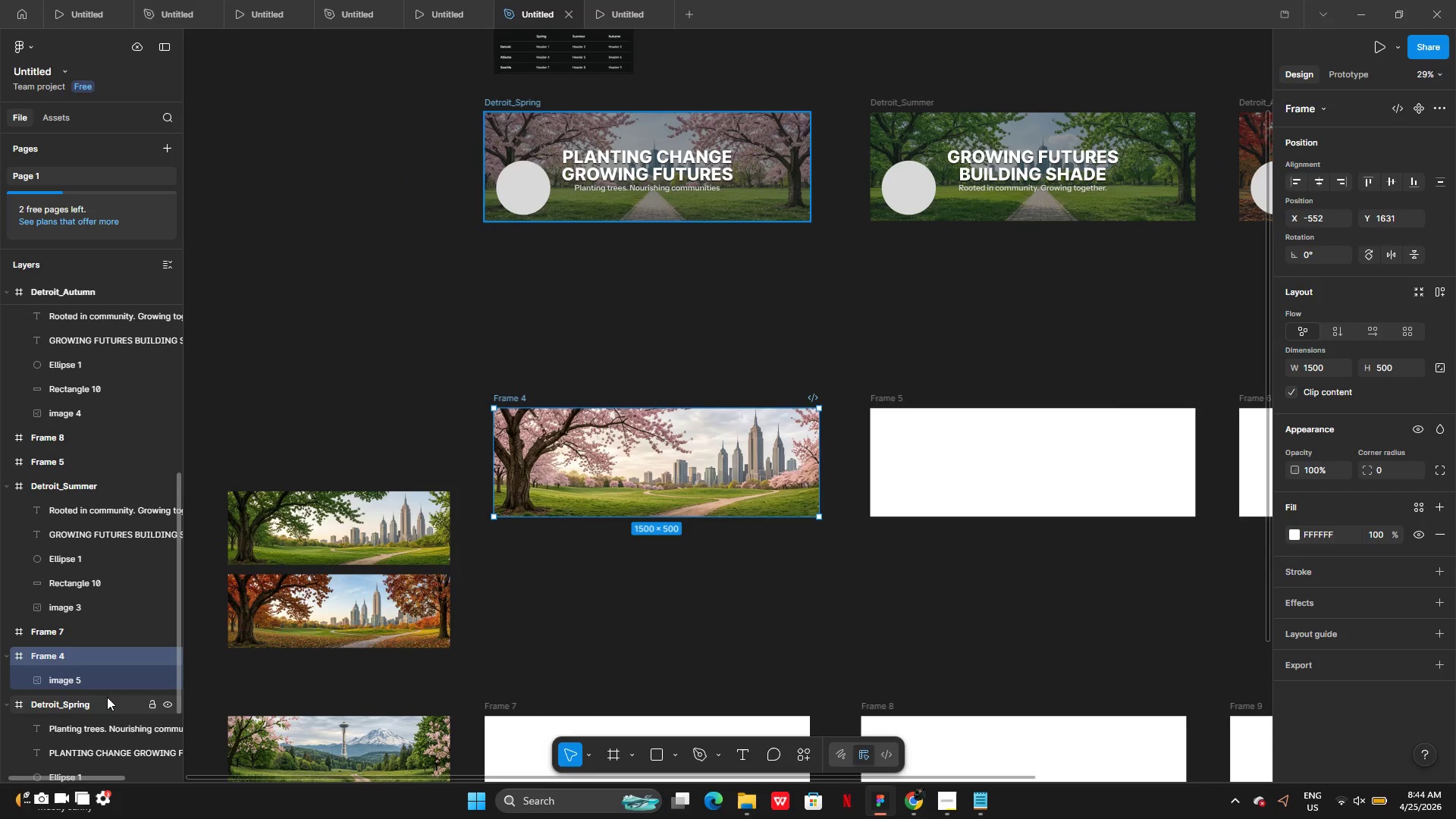 
left_click([100, 681])
 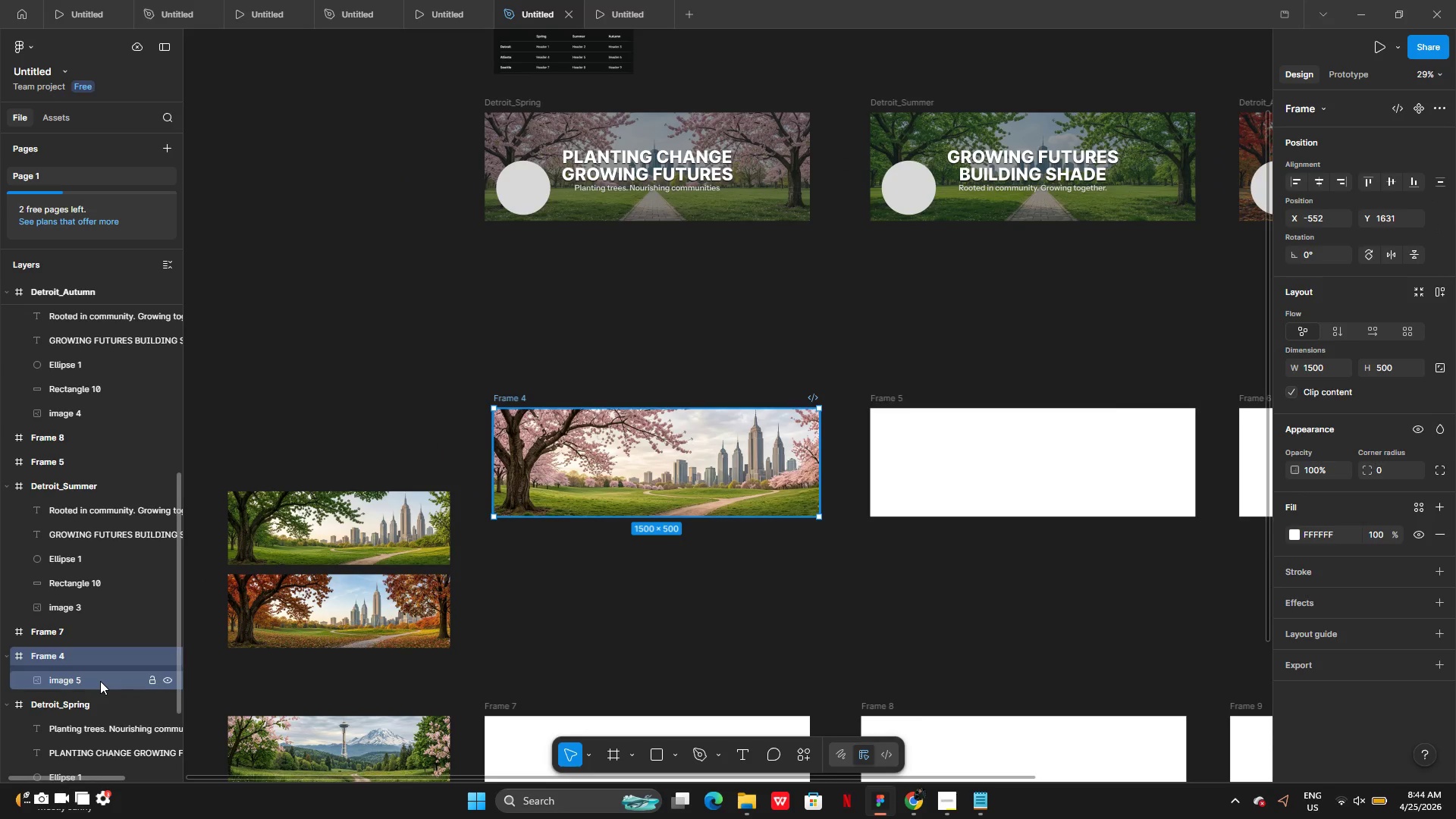 
key(Control+ControlLeft)
 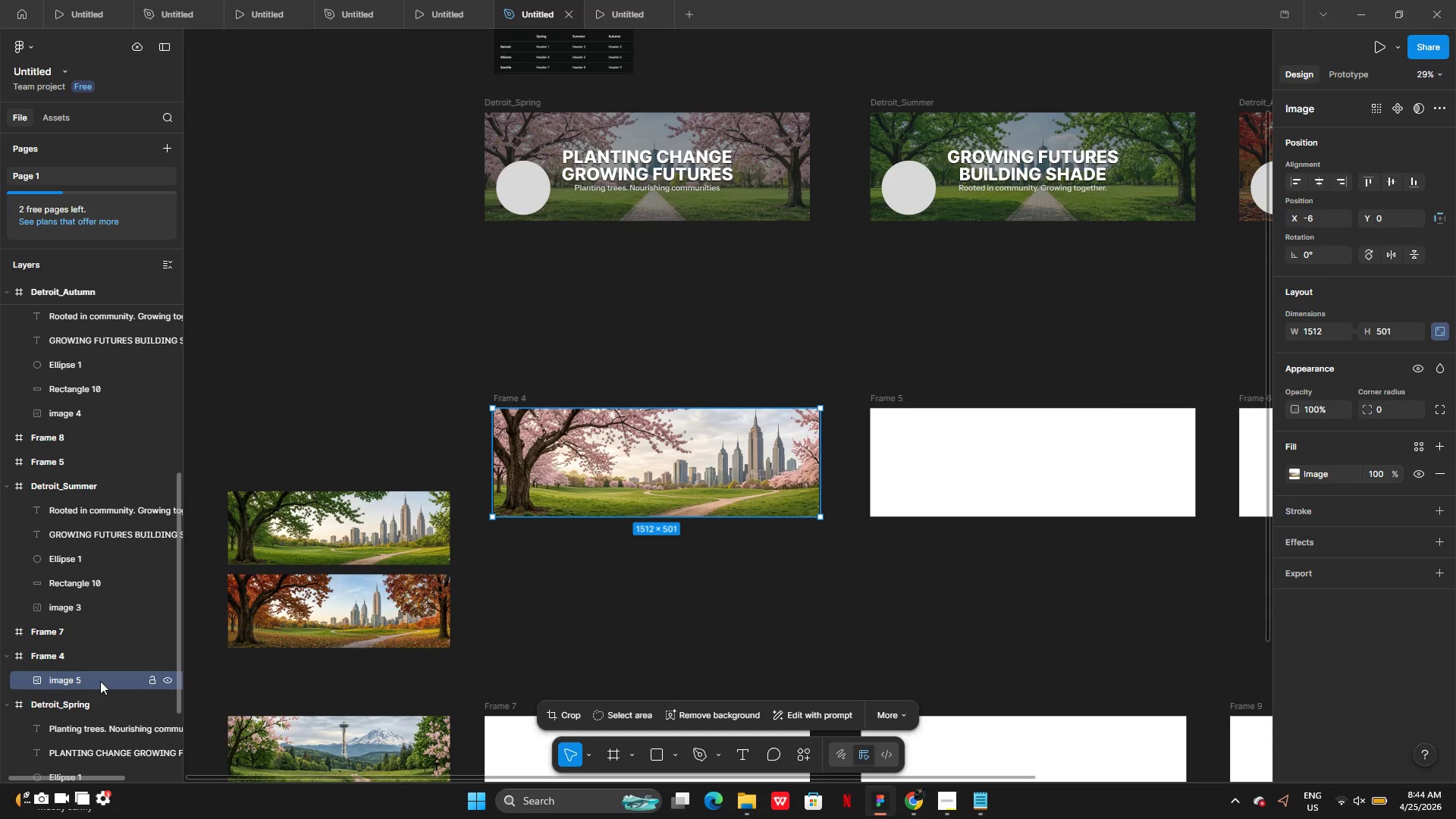 
key(Control+C)
 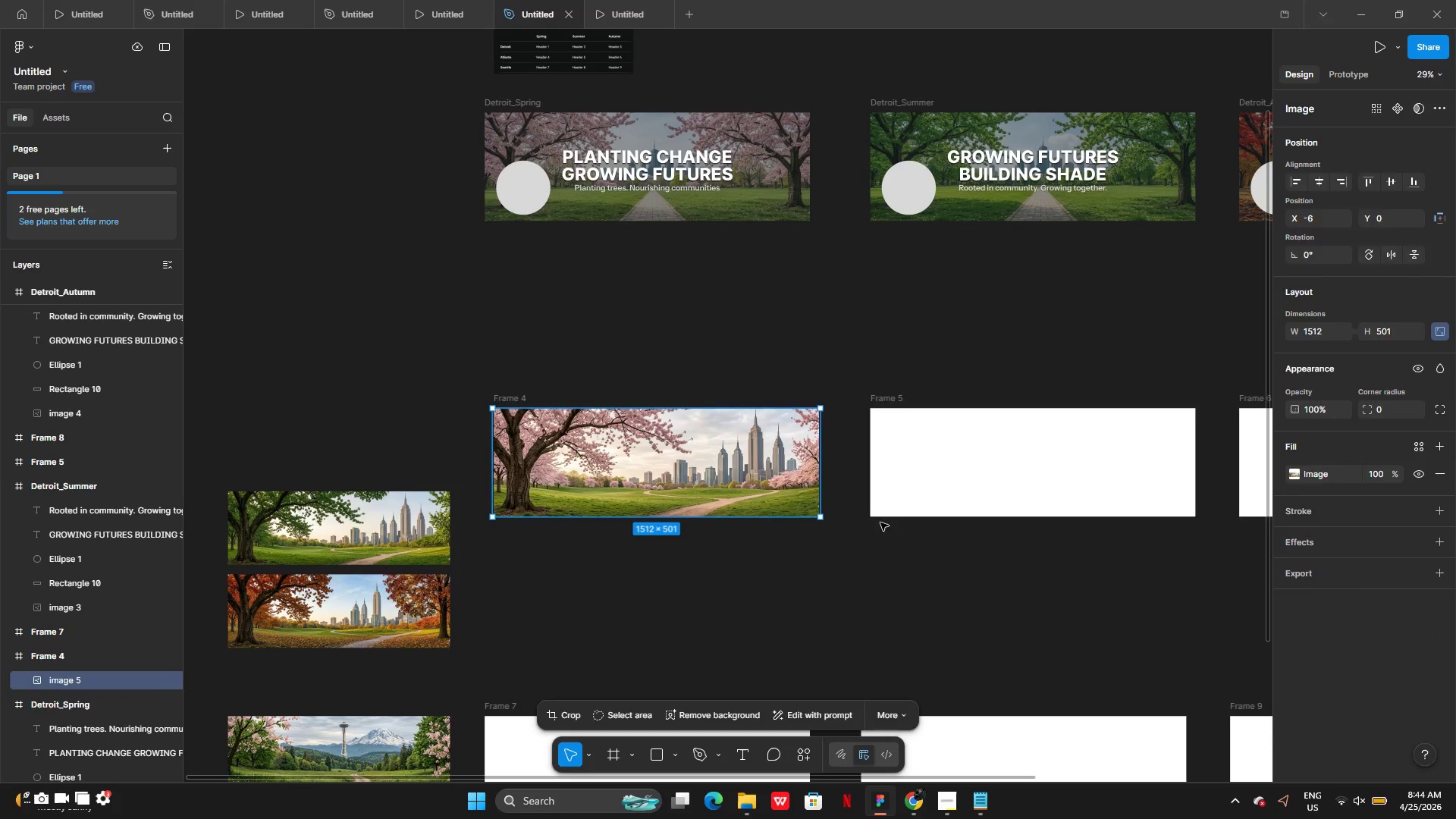 
double_click([905, 471])
 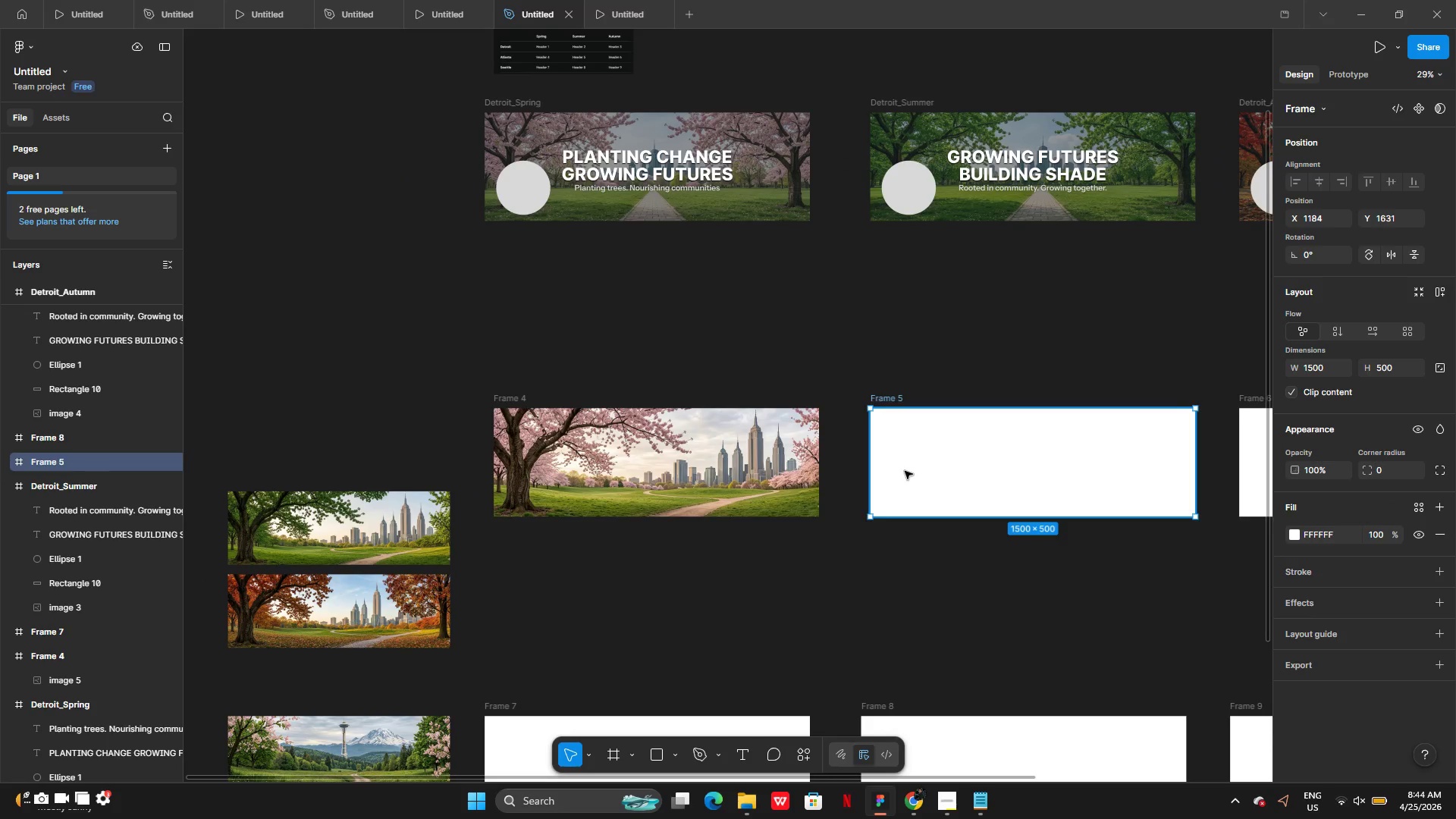 
key(Control+V)
 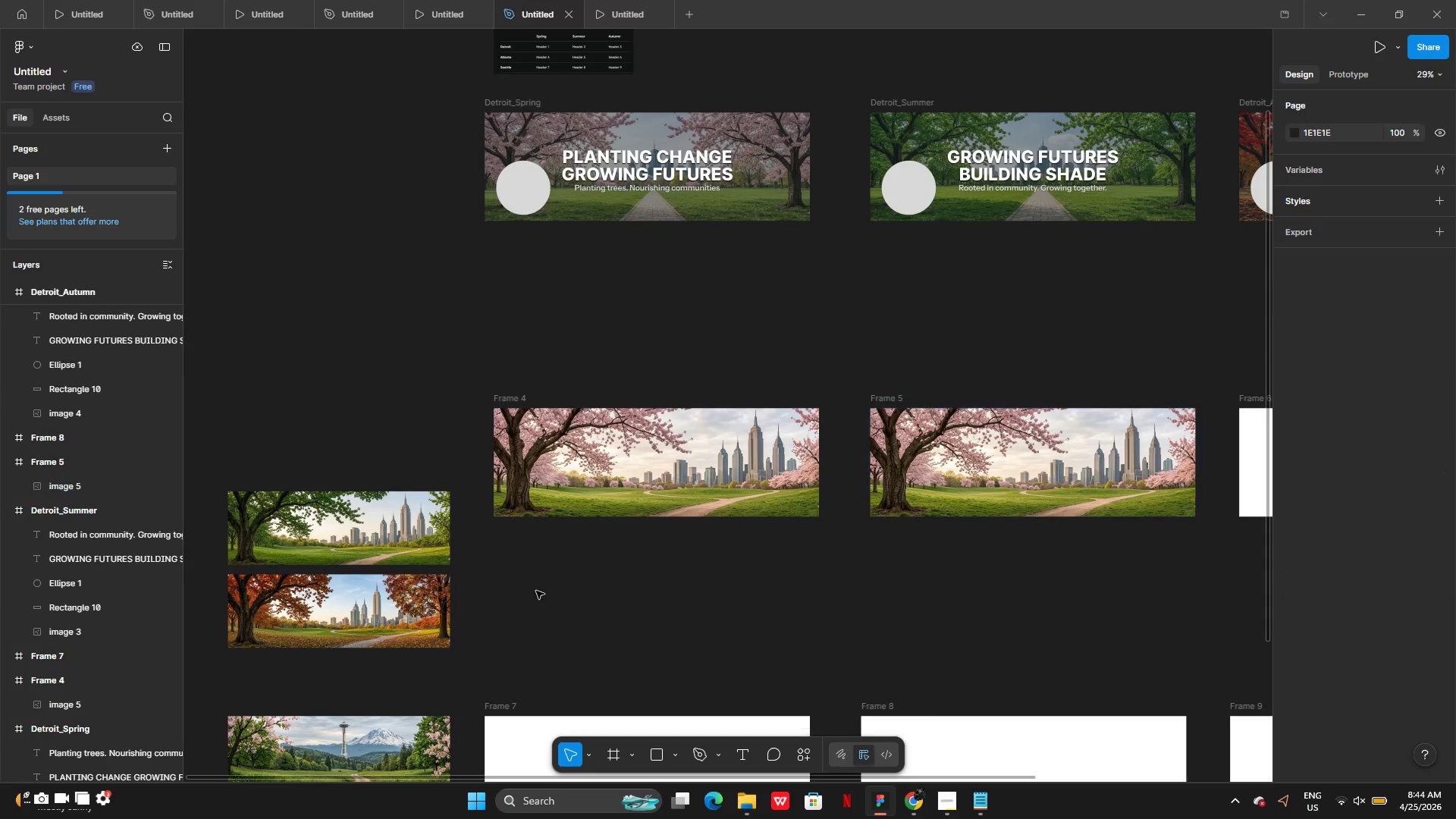 
right_click([348, 533])
 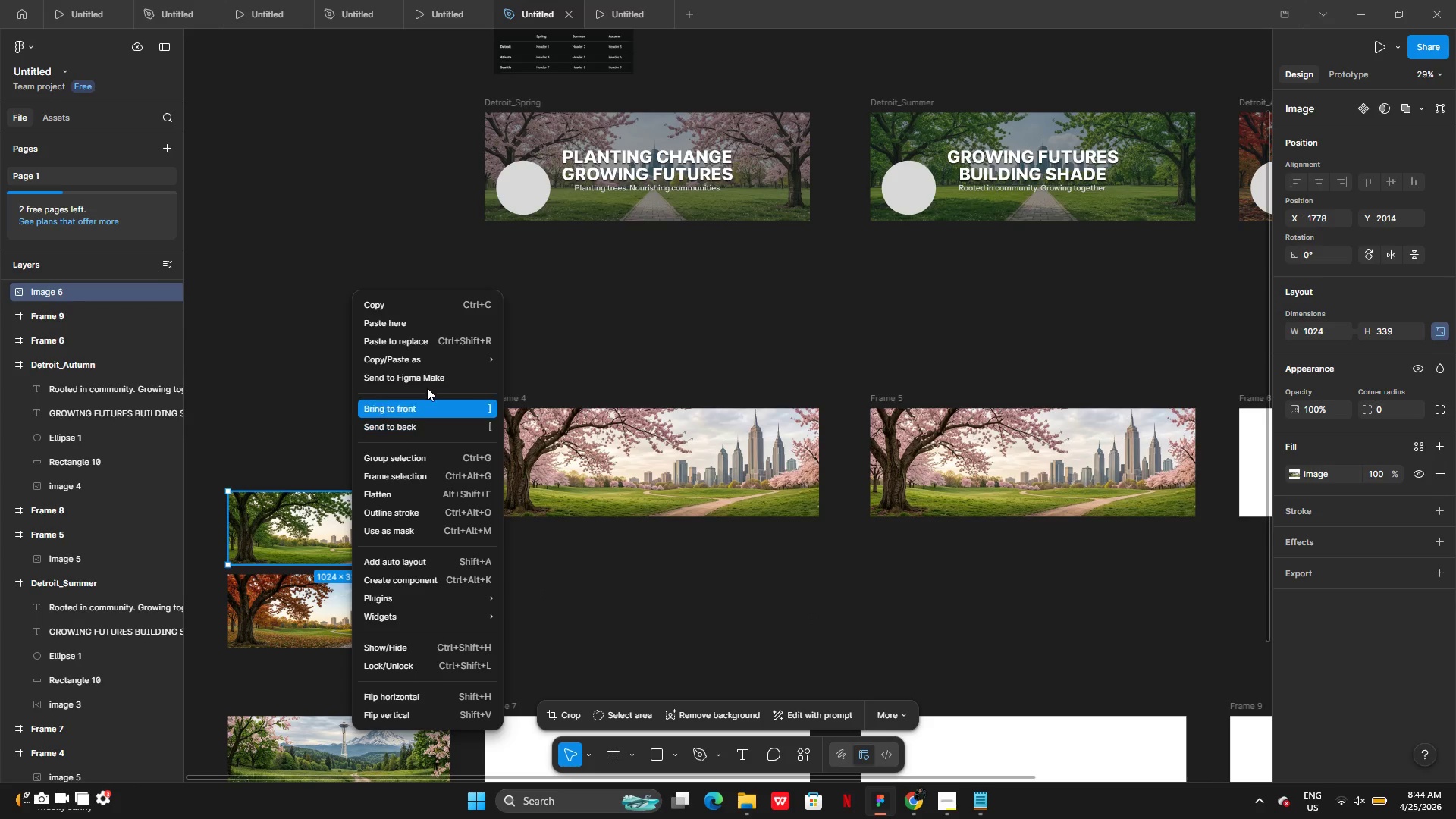 
left_click([403, 304])
 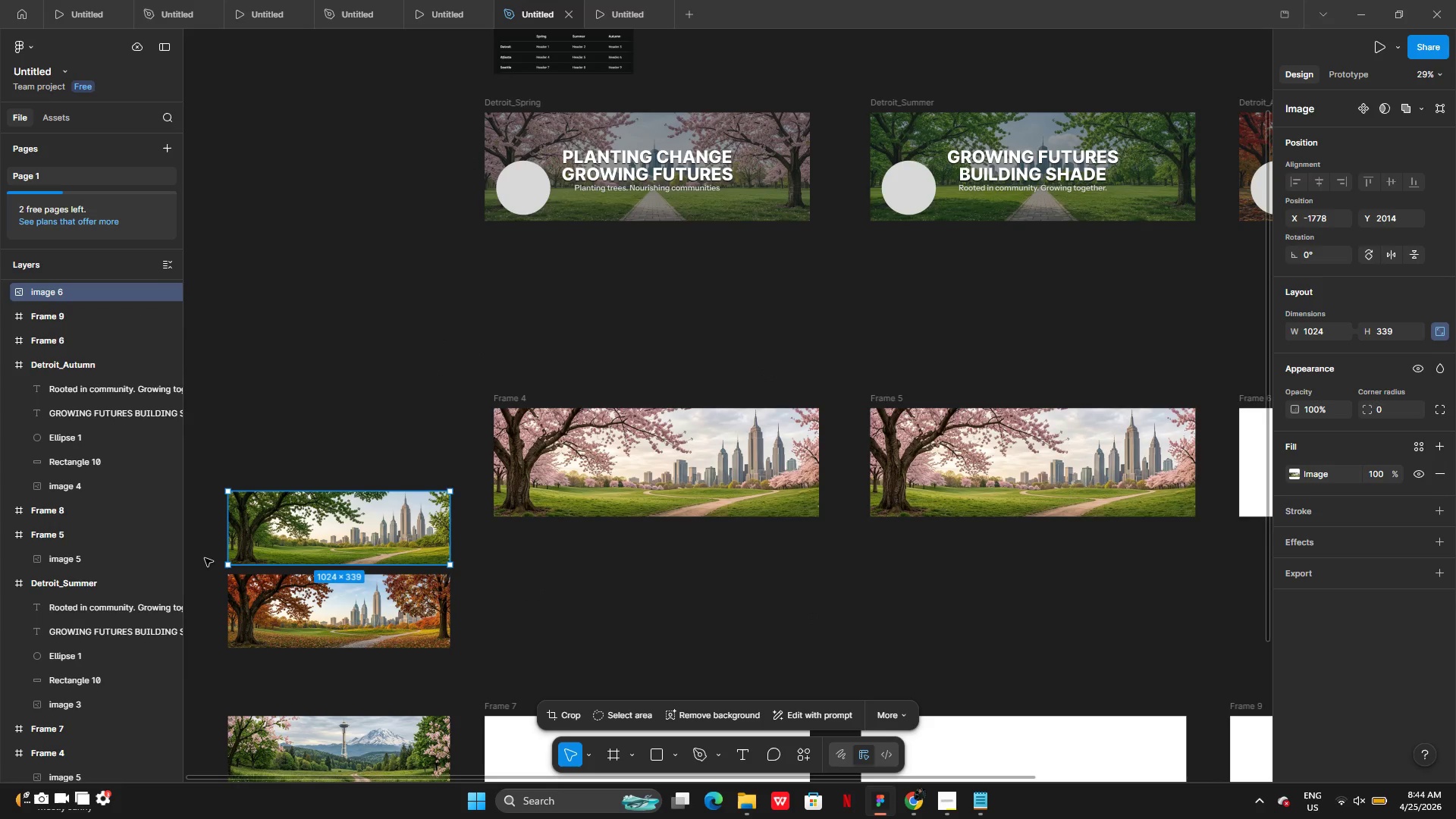 
left_click([57, 565])
 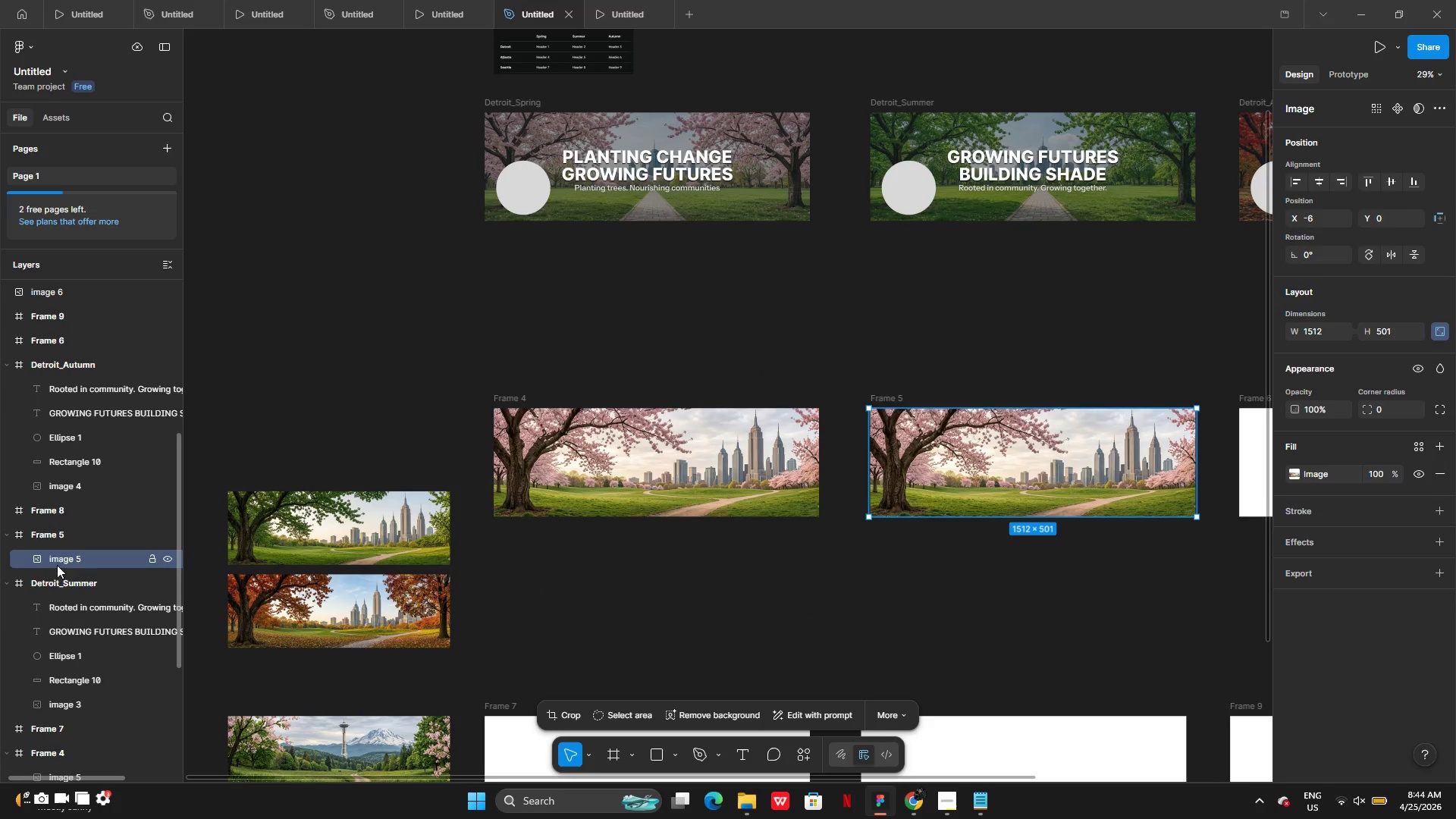 
key(Control+V)
 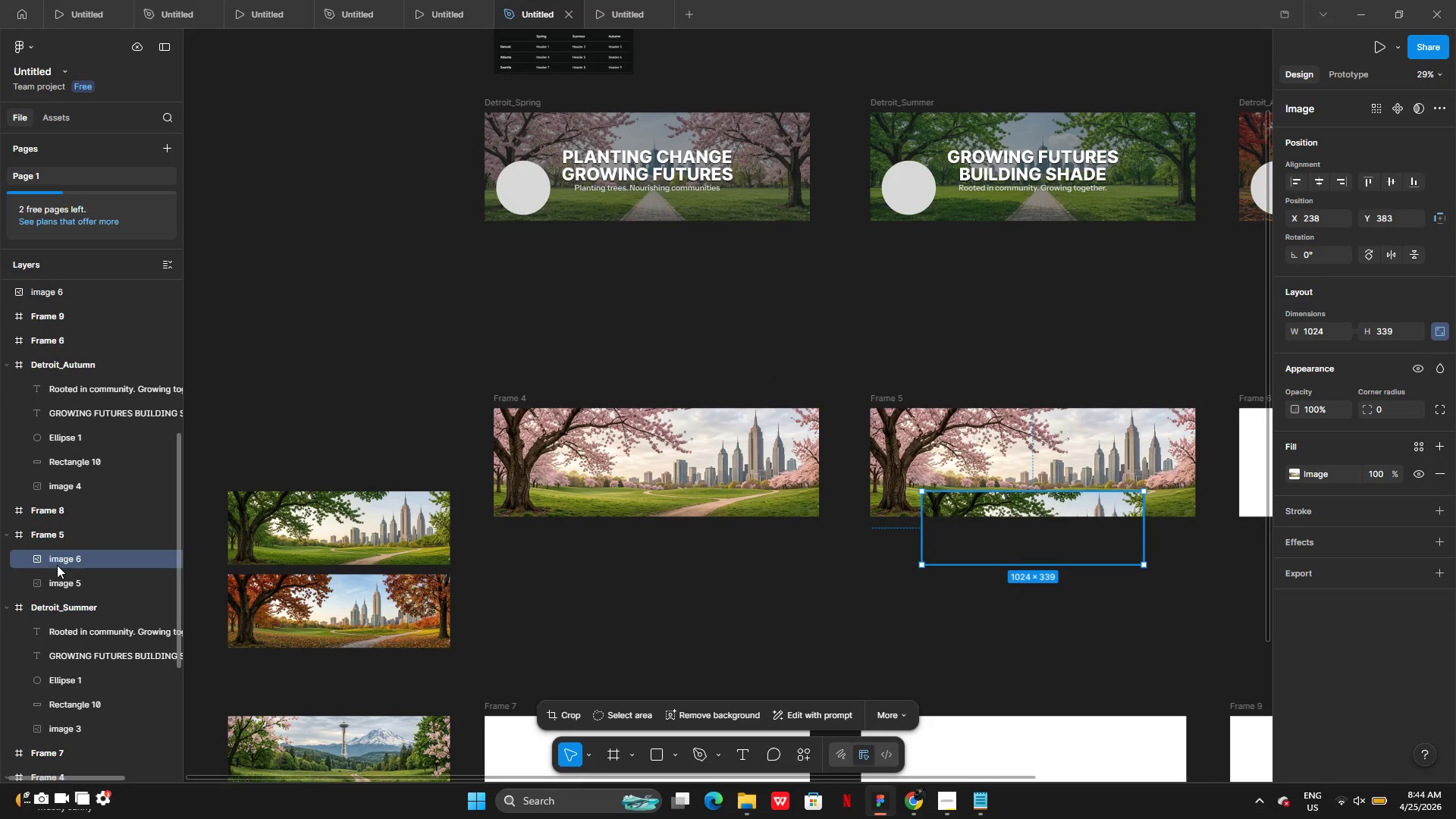 
key(Control+ControlLeft)
 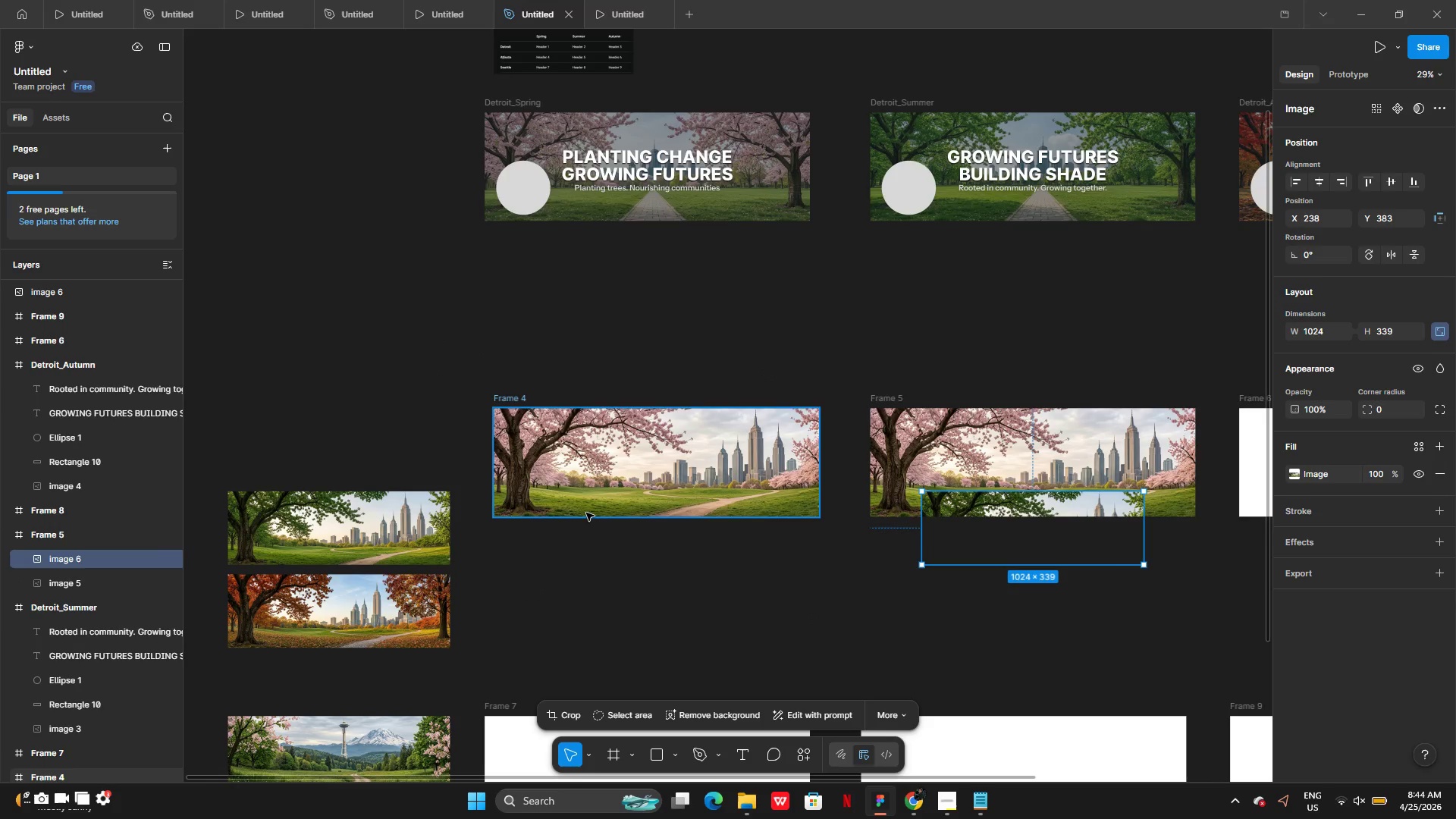 
key(Control+Z)
 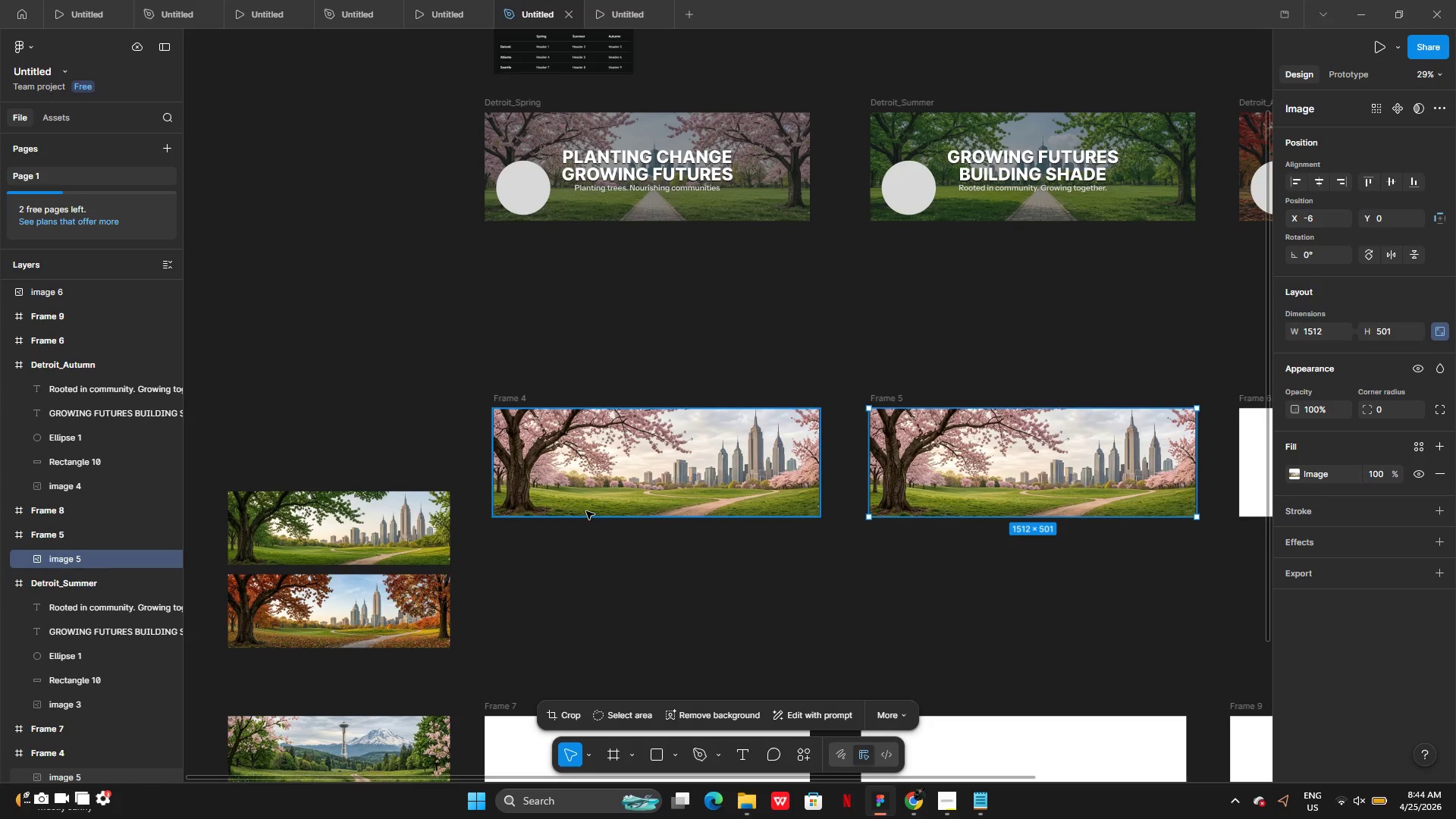 
key(Control+Z)
 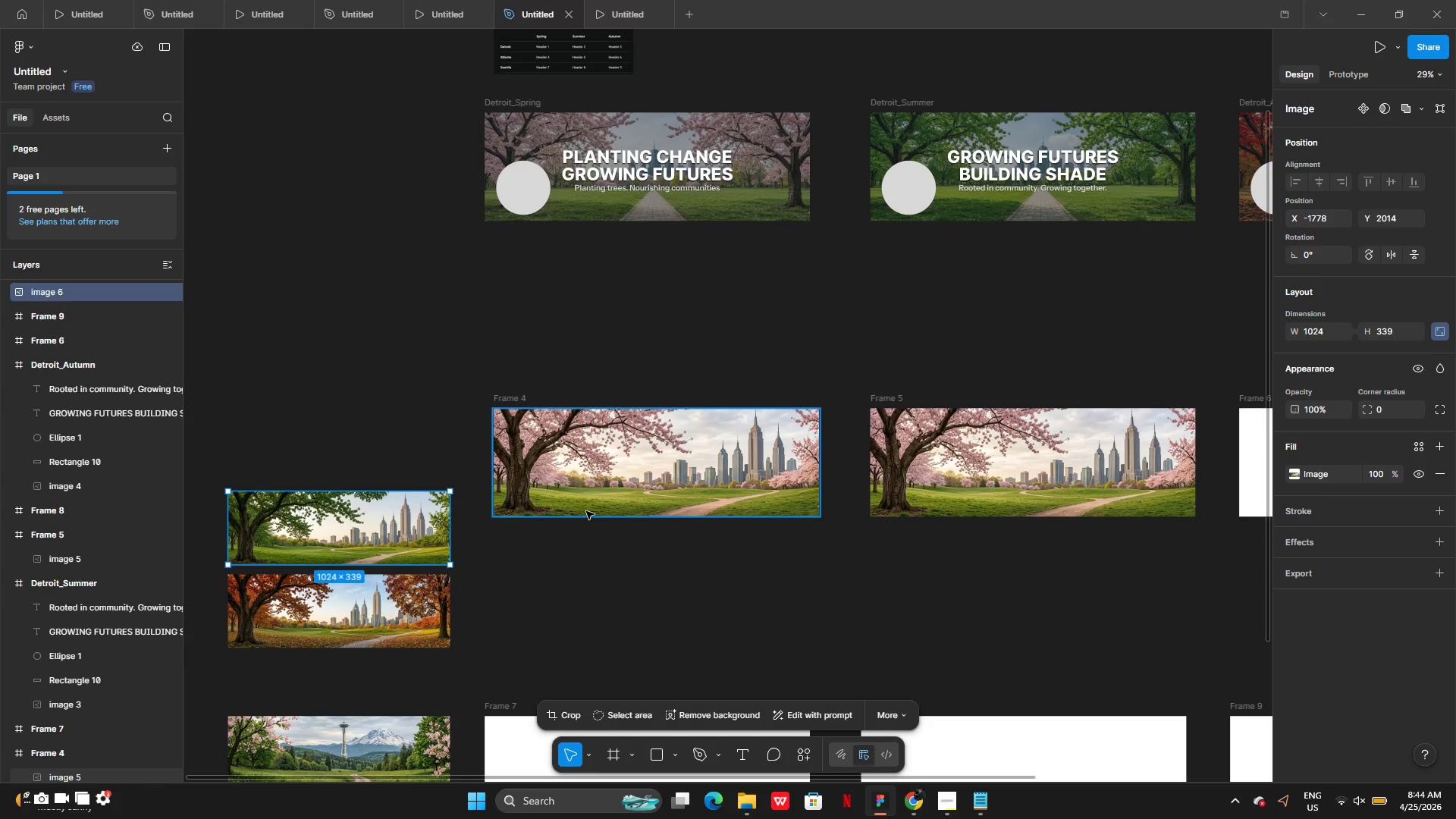 
key(Control+Z)
 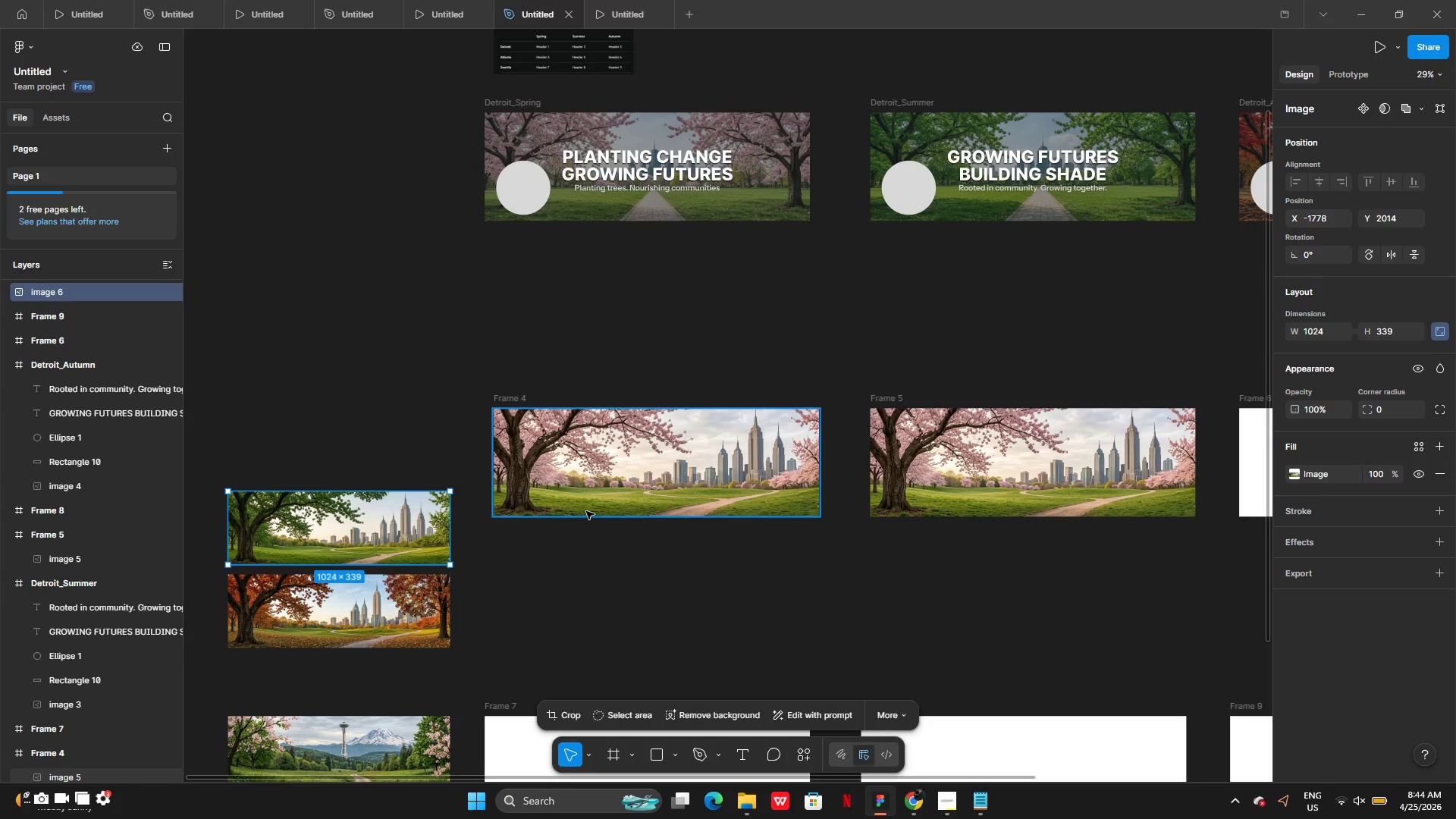 
key(Control+Z)
 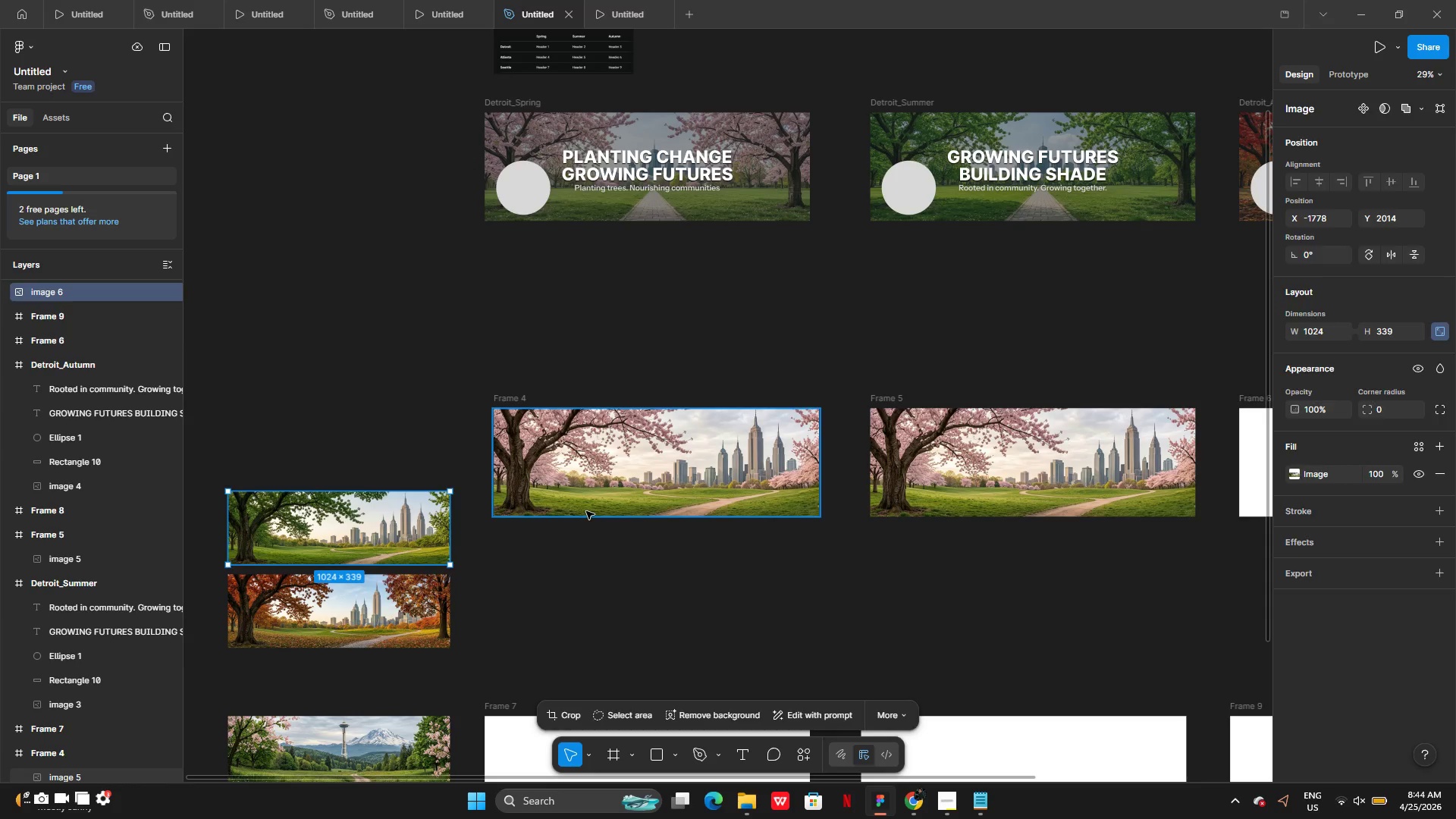 
key(Control+Z)
 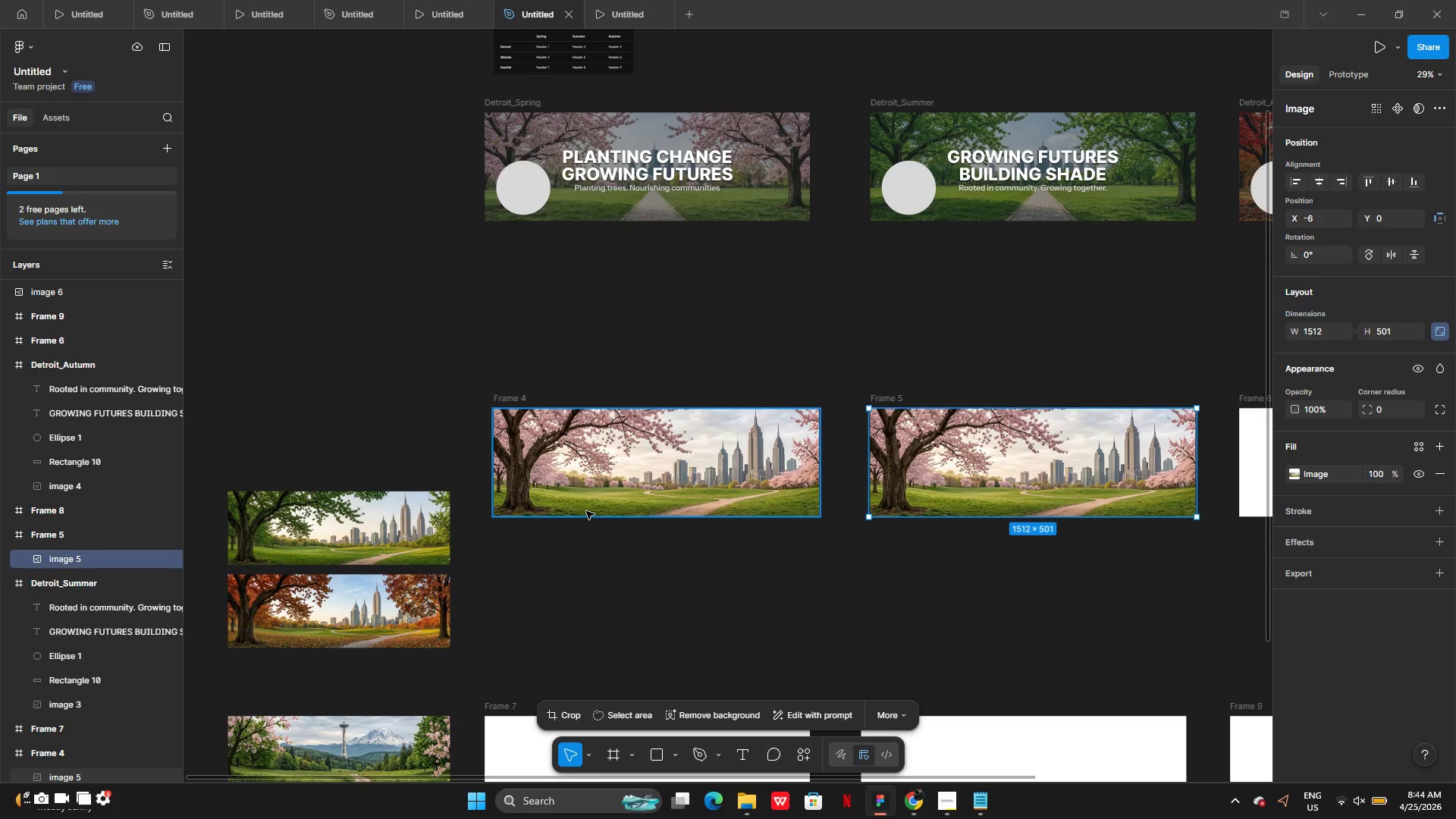 
key(Control+Z)
 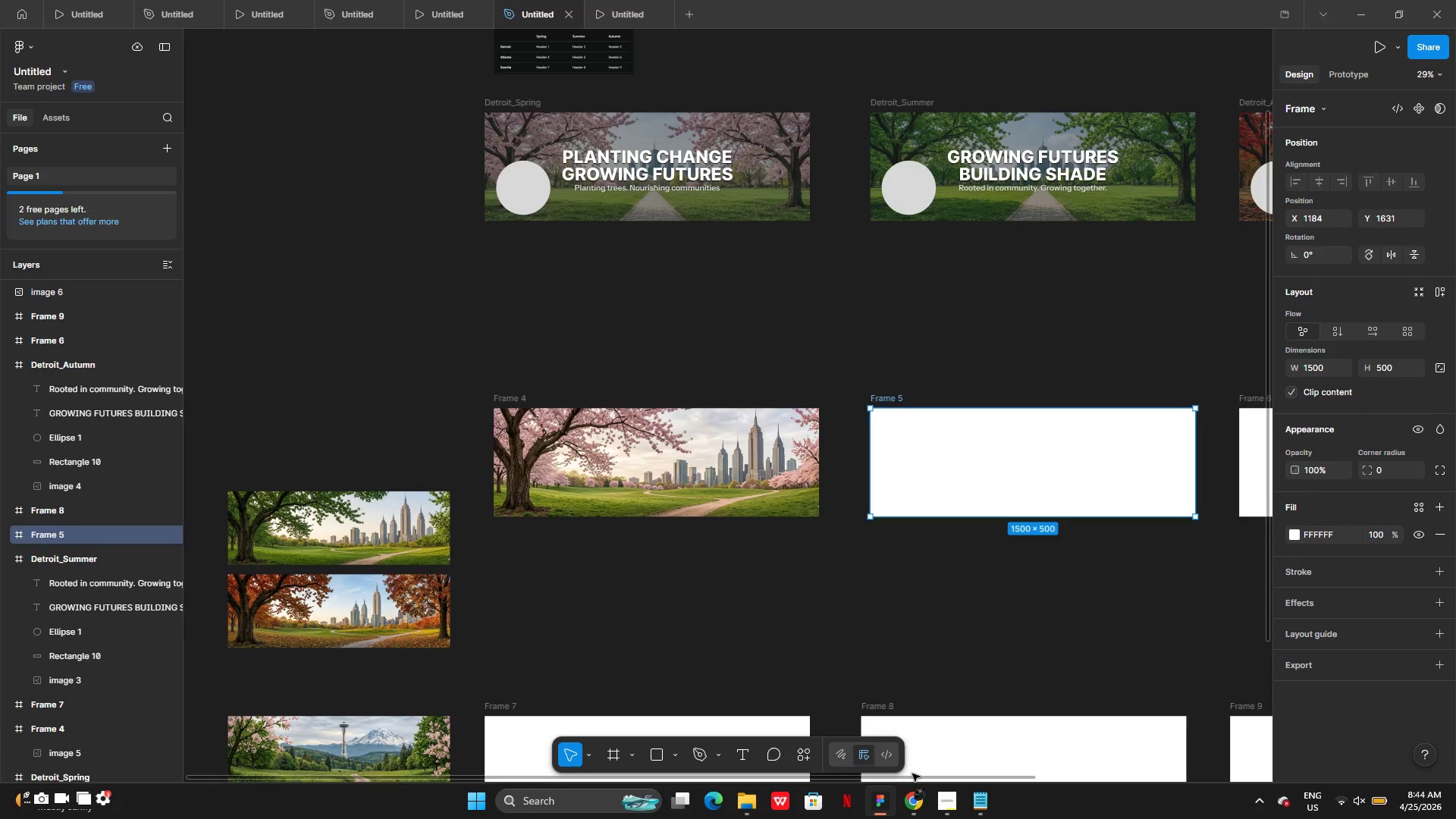 
left_click([943, 808])